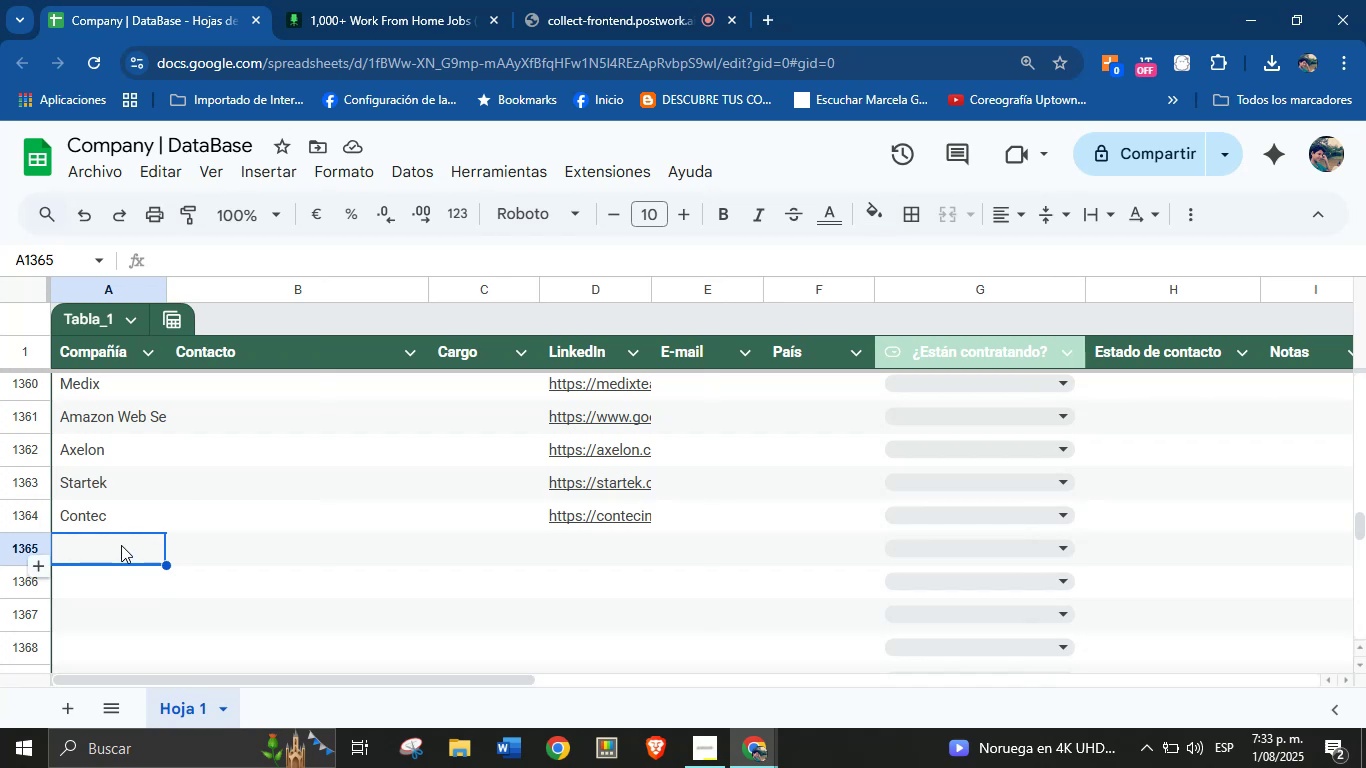 
key(Control+V)
 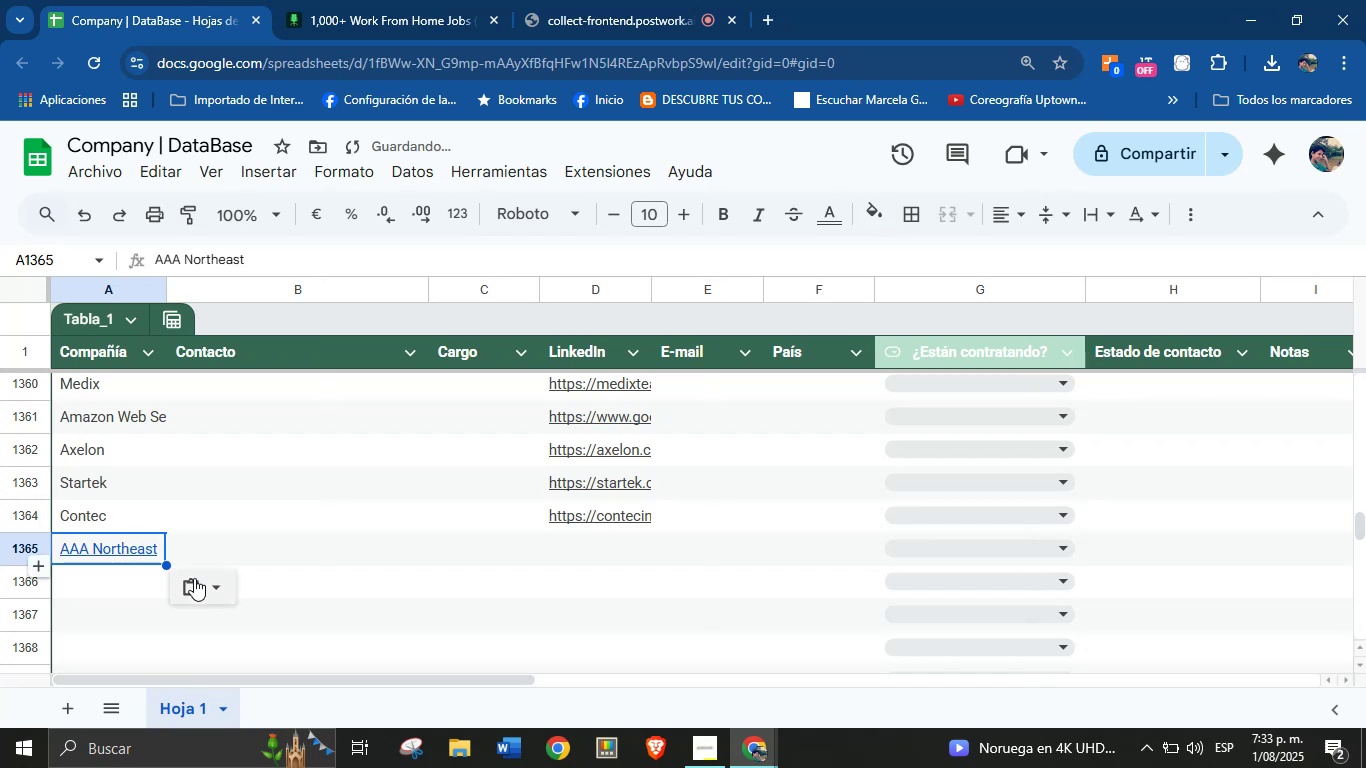 
left_click_drag(start_coordinate=[215, 586], to_coordinate=[242, 577])
 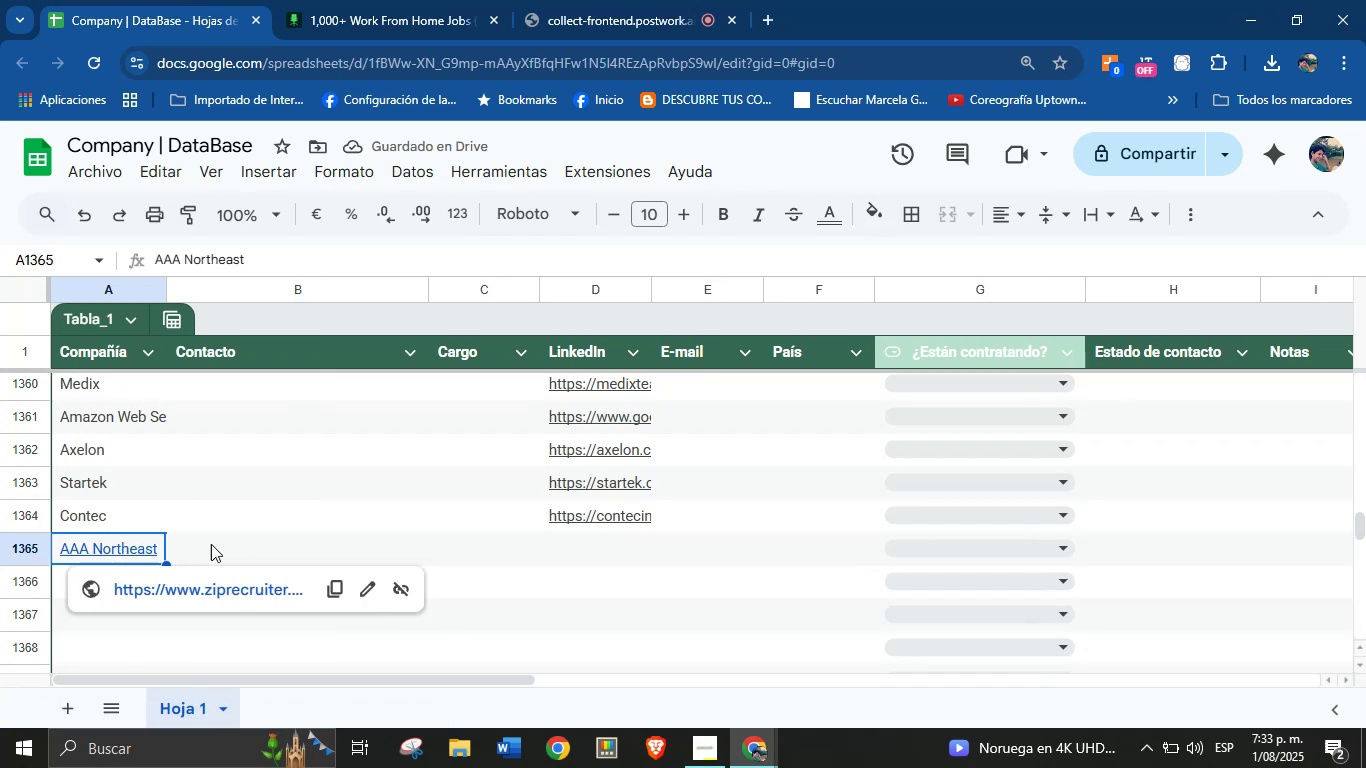 
left_click([488, 603])
 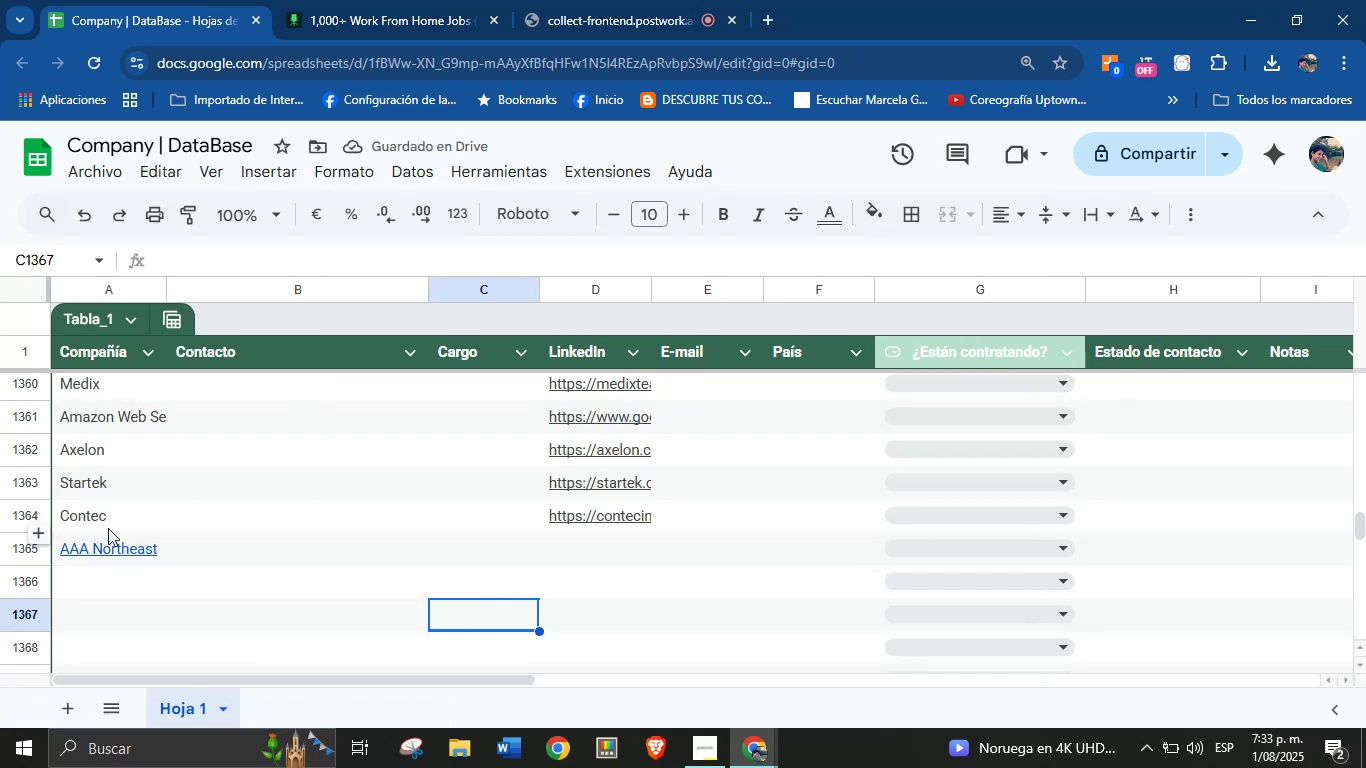 
left_click([138, 541])
 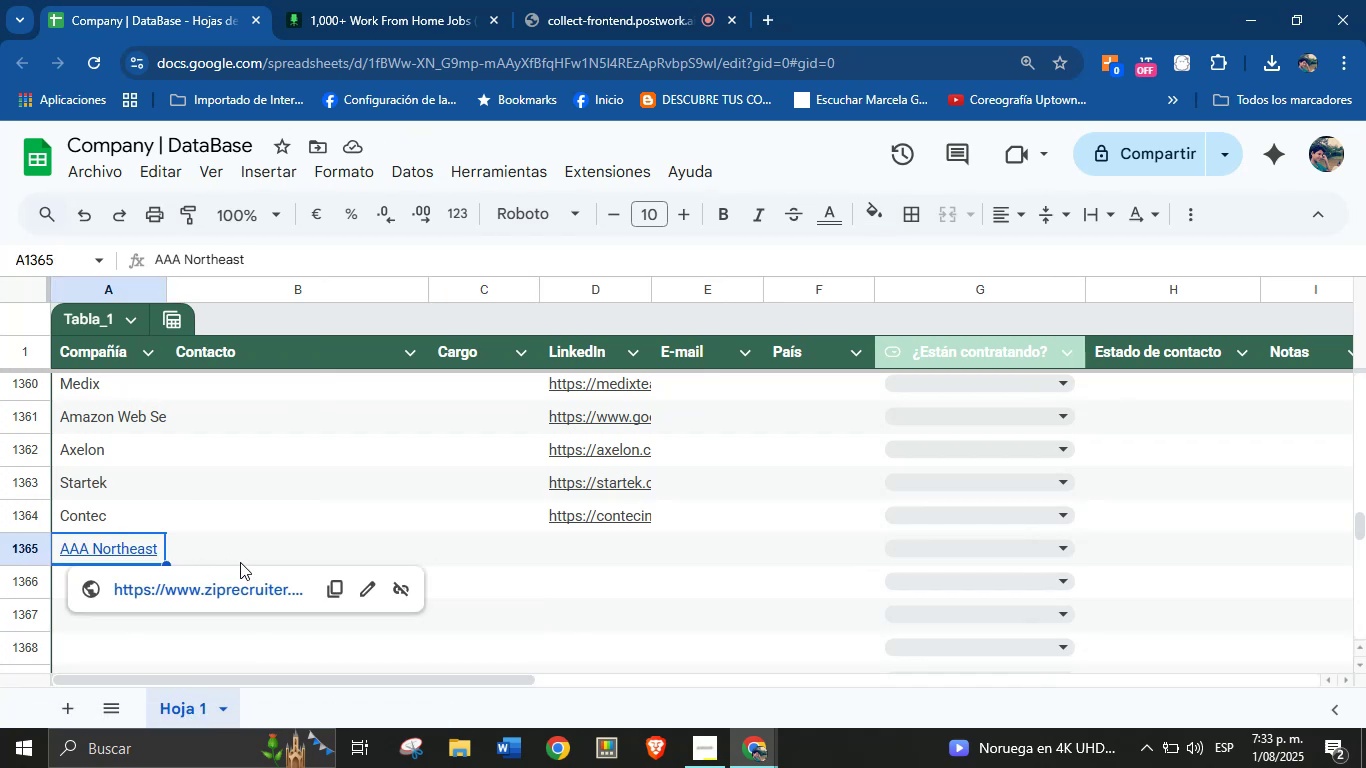 
key(Control+Z)
 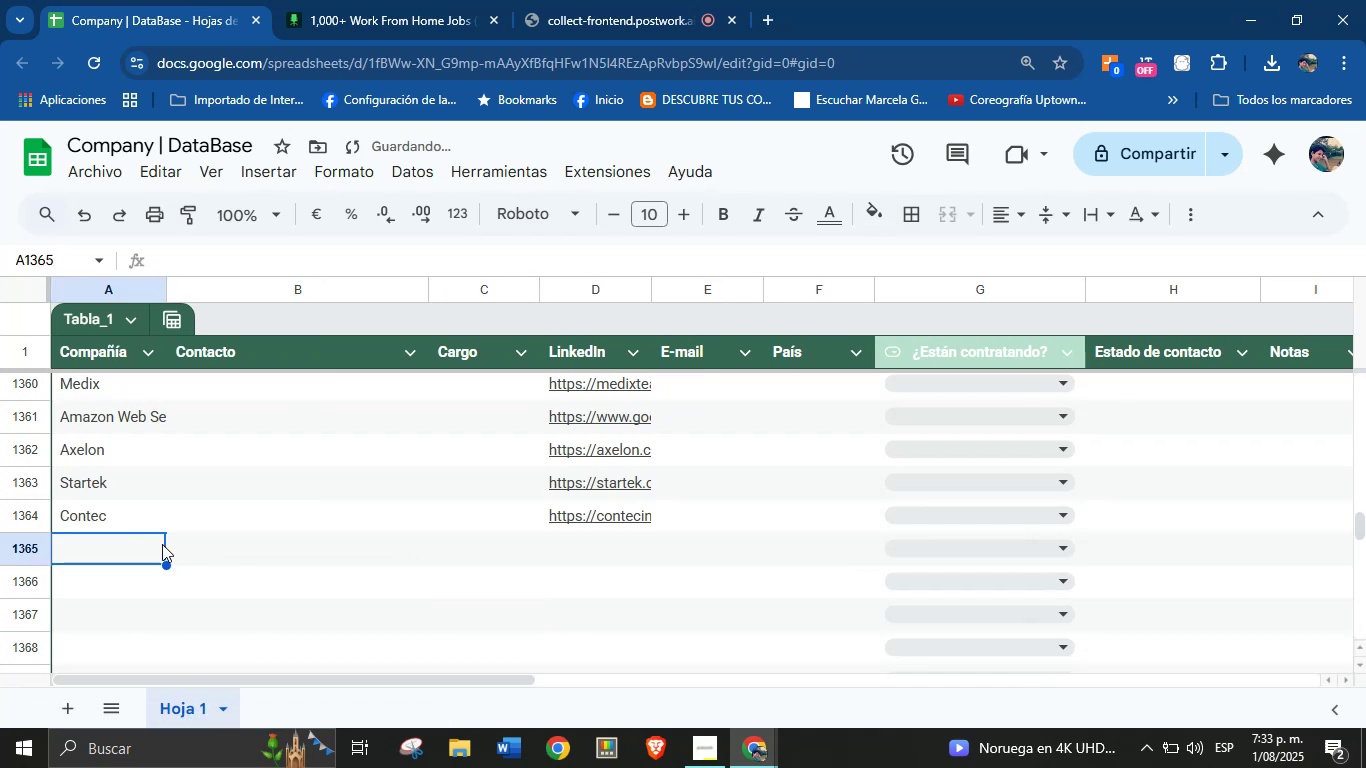 
left_click([141, 545])
 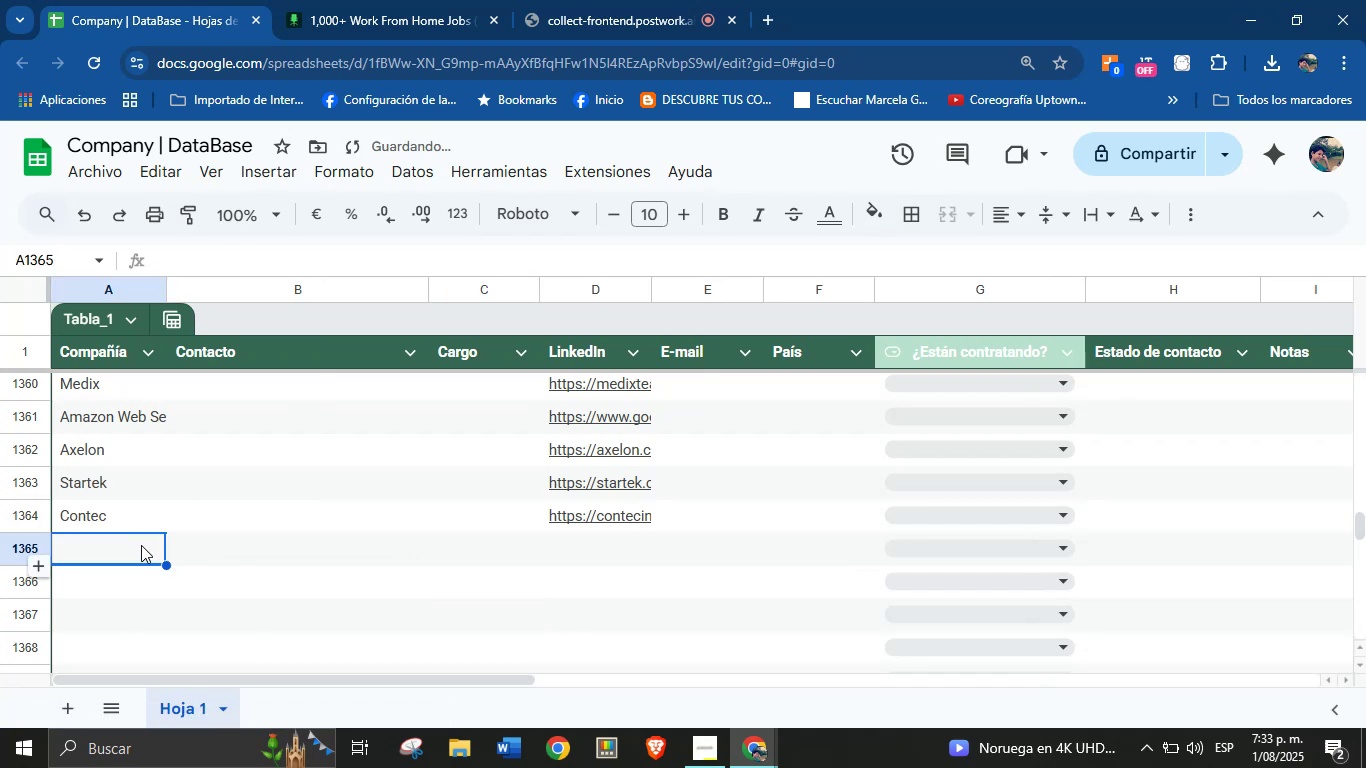 
key(Control+V)
 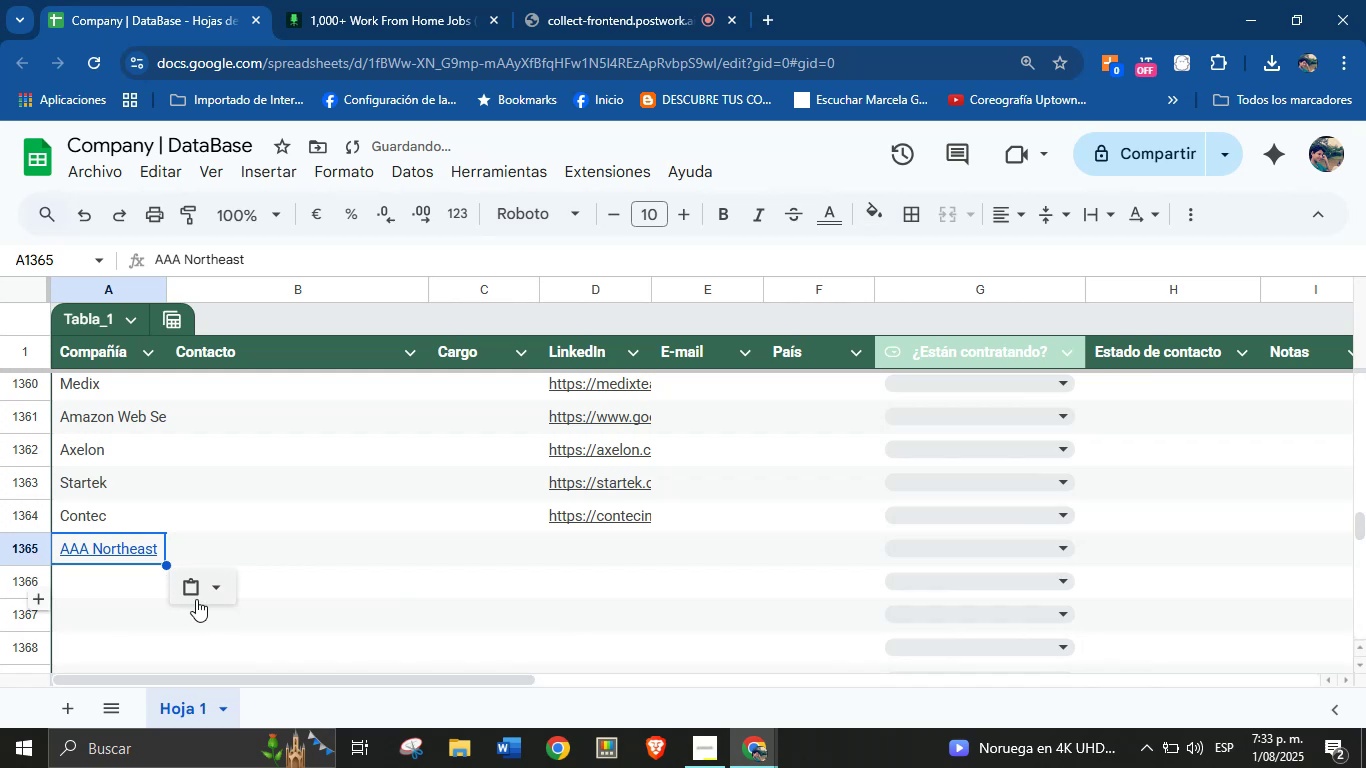 
left_click([218, 587])
 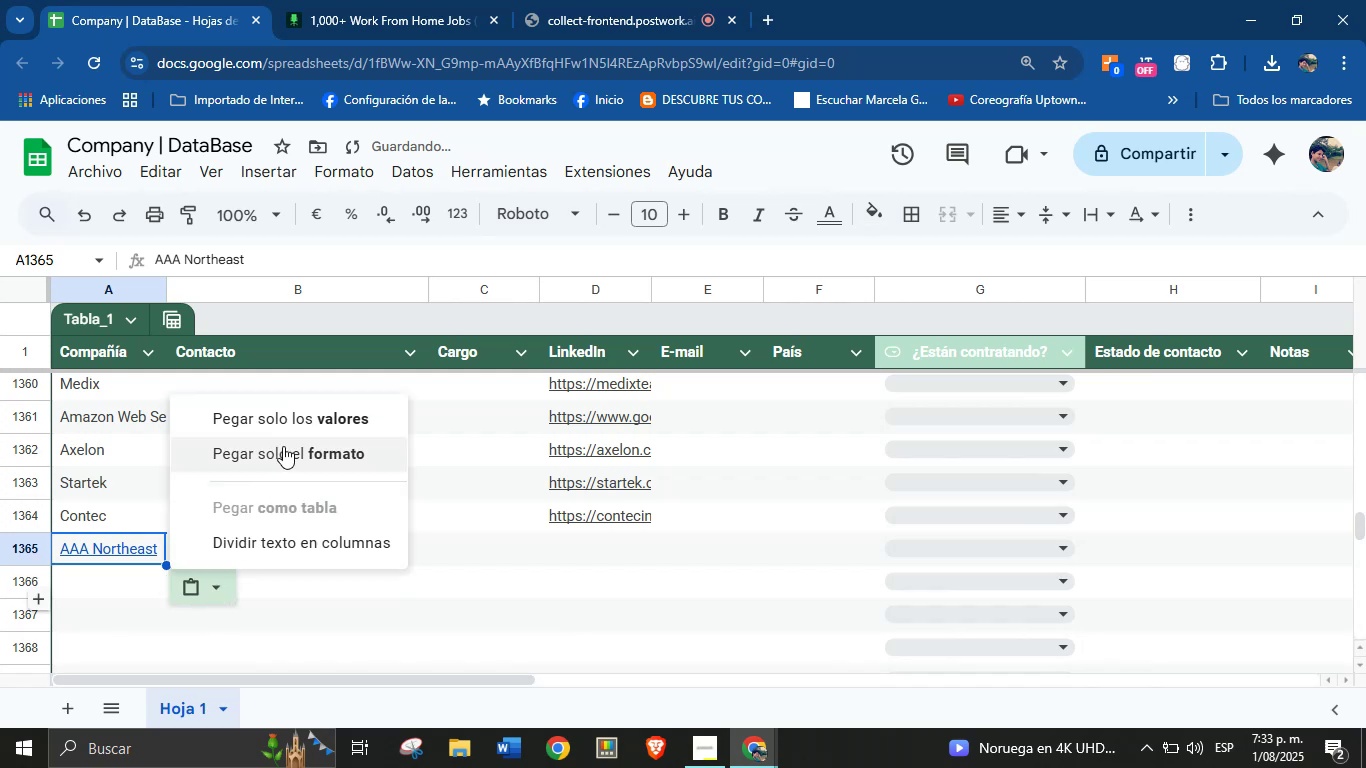 
left_click([300, 418])
 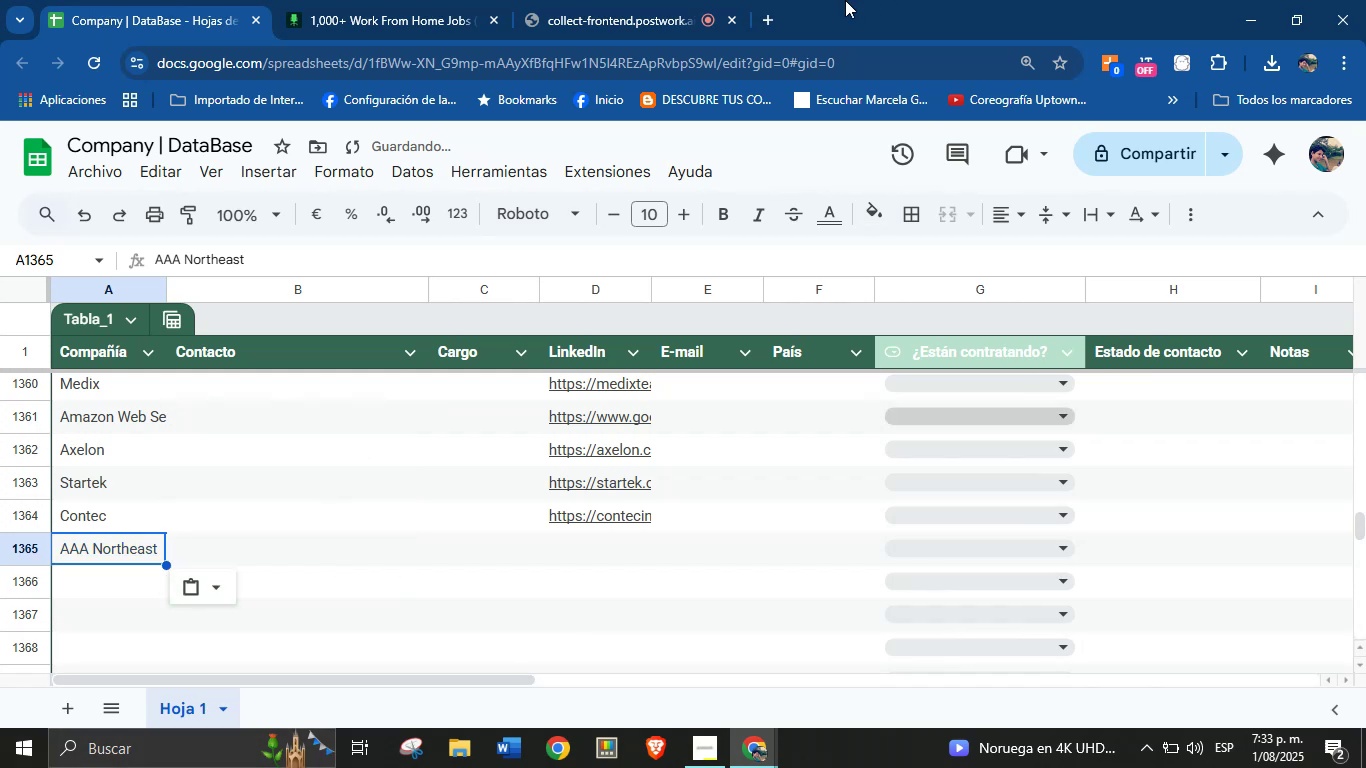 
left_click([364, 0])
 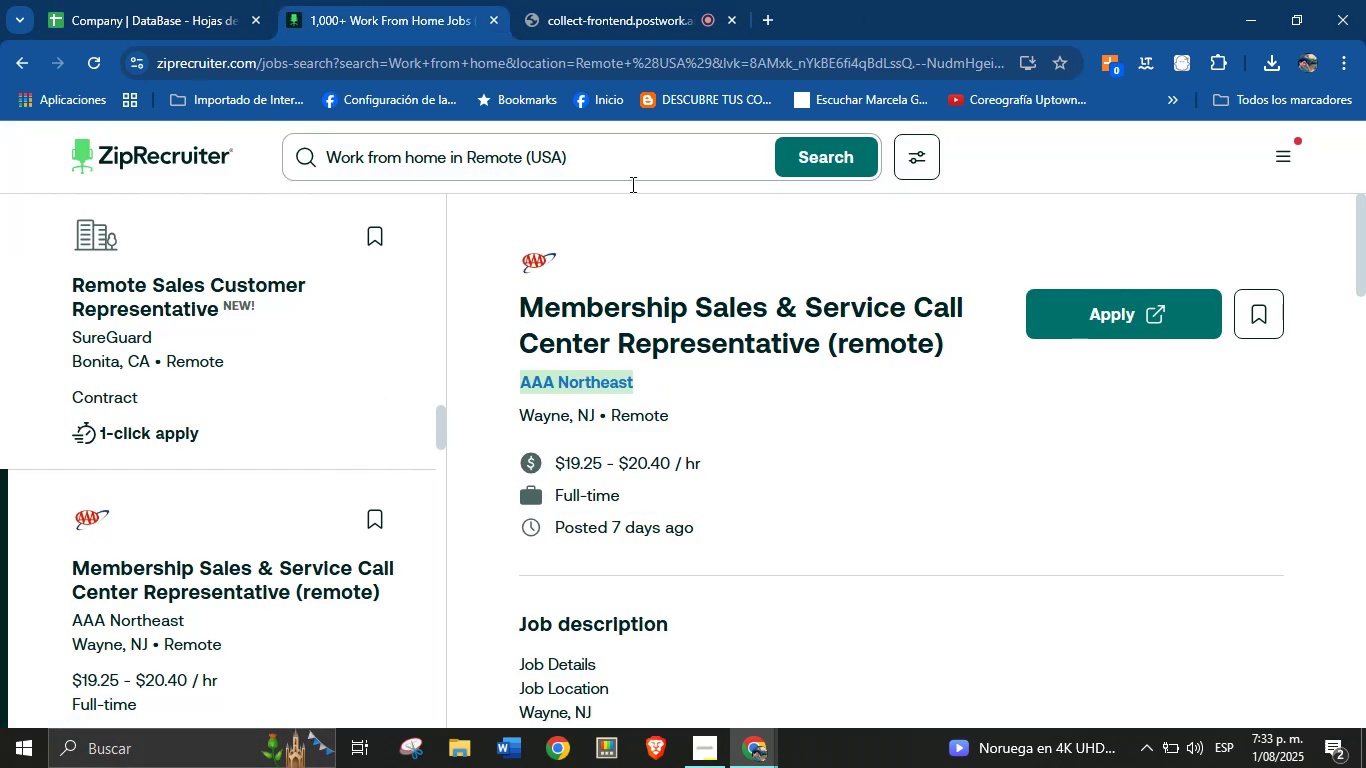 
scroll: coordinate [847, 485], scroll_direction: down, amount: 32.0
 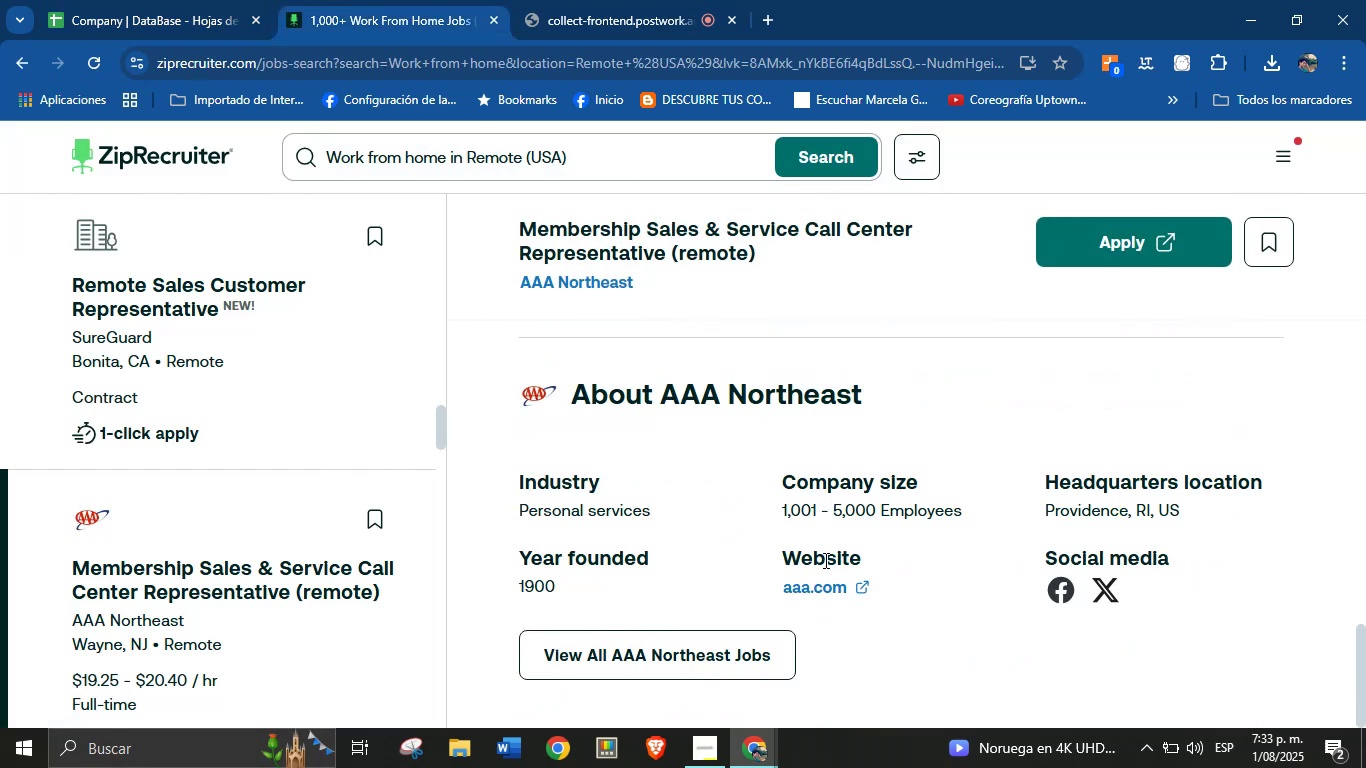 
right_click([820, 578])
 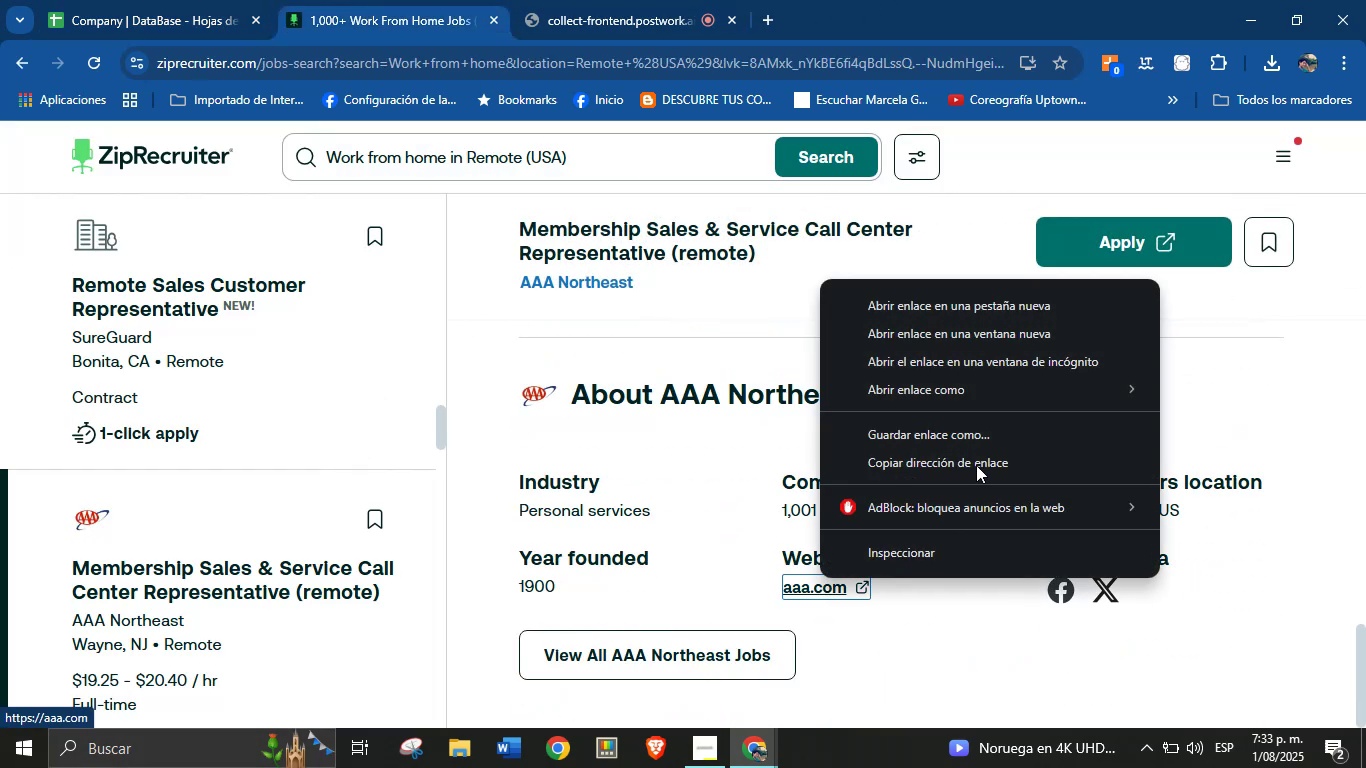 
left_click([977, 460])
 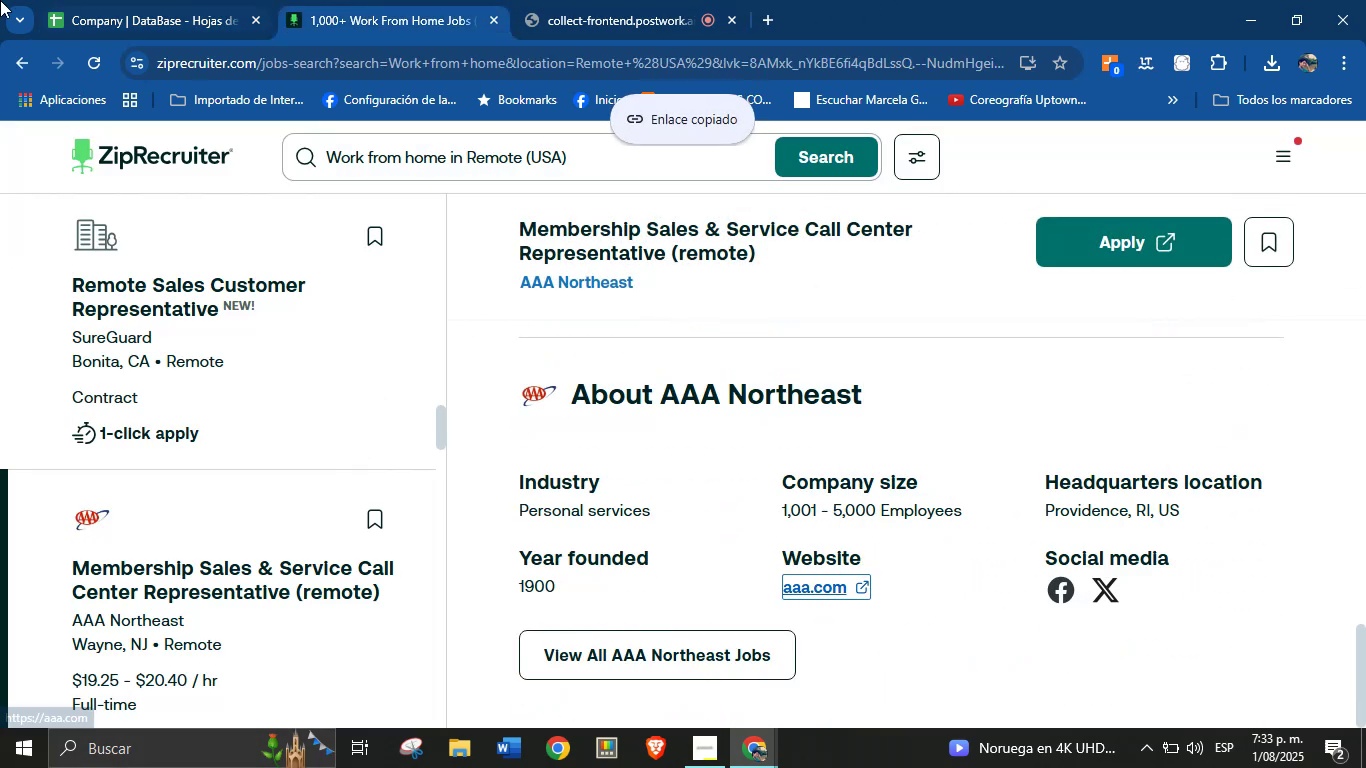 
left_click([107, 0])
 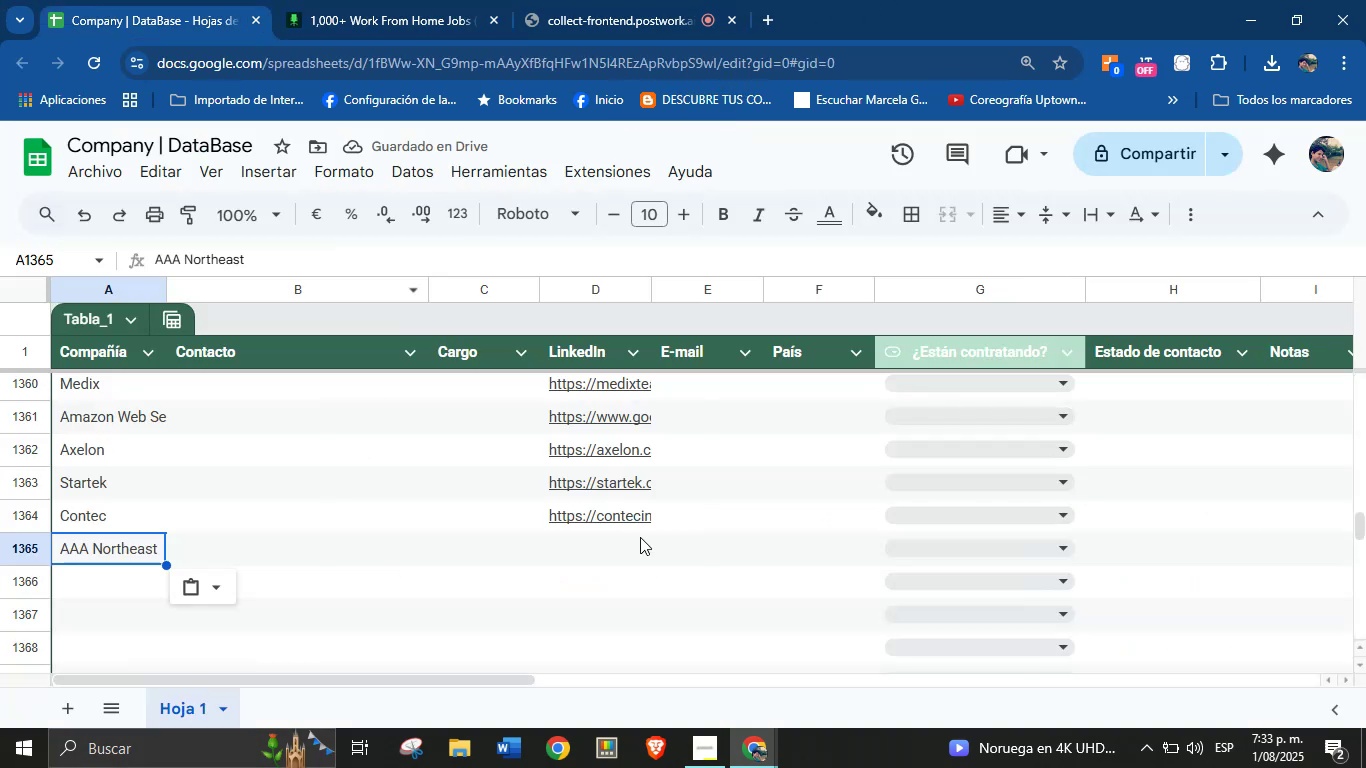 
left_click([592, 549])
 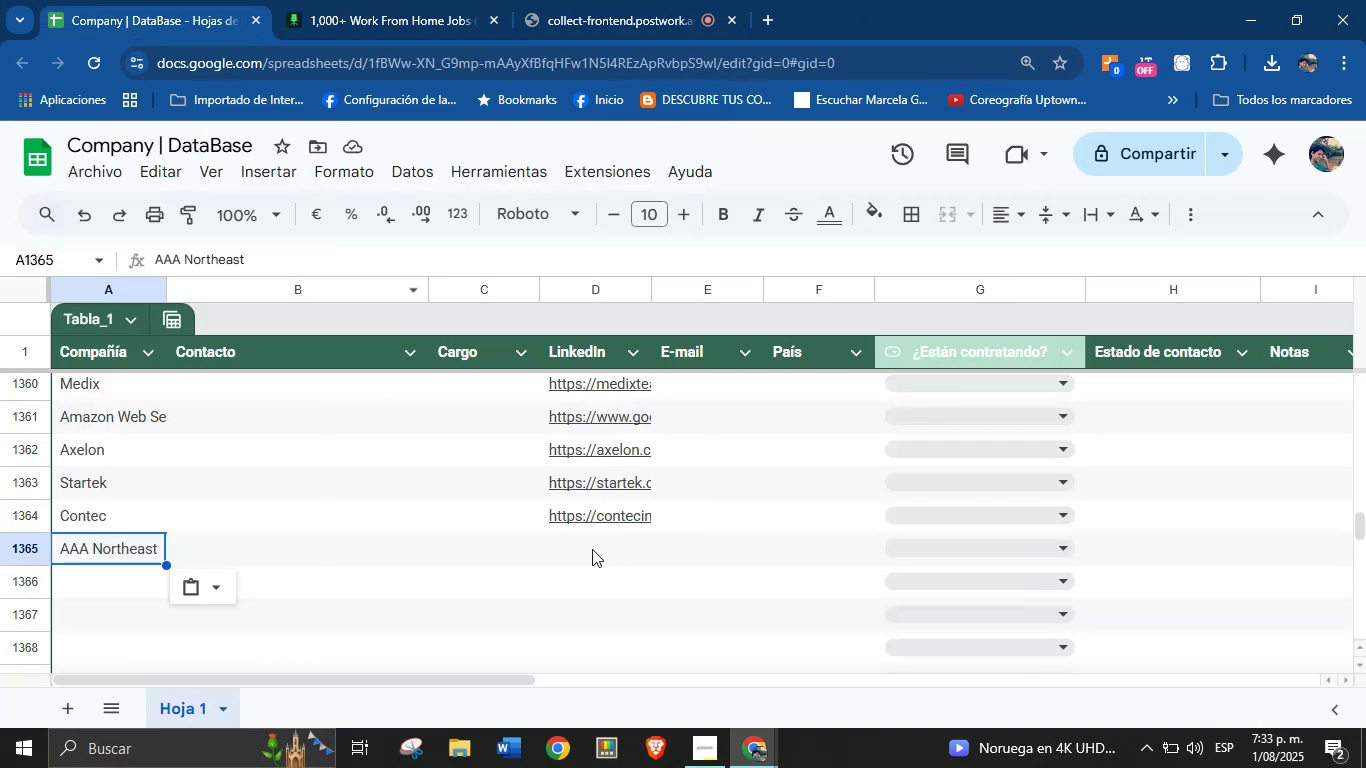 
key(Control+V)
 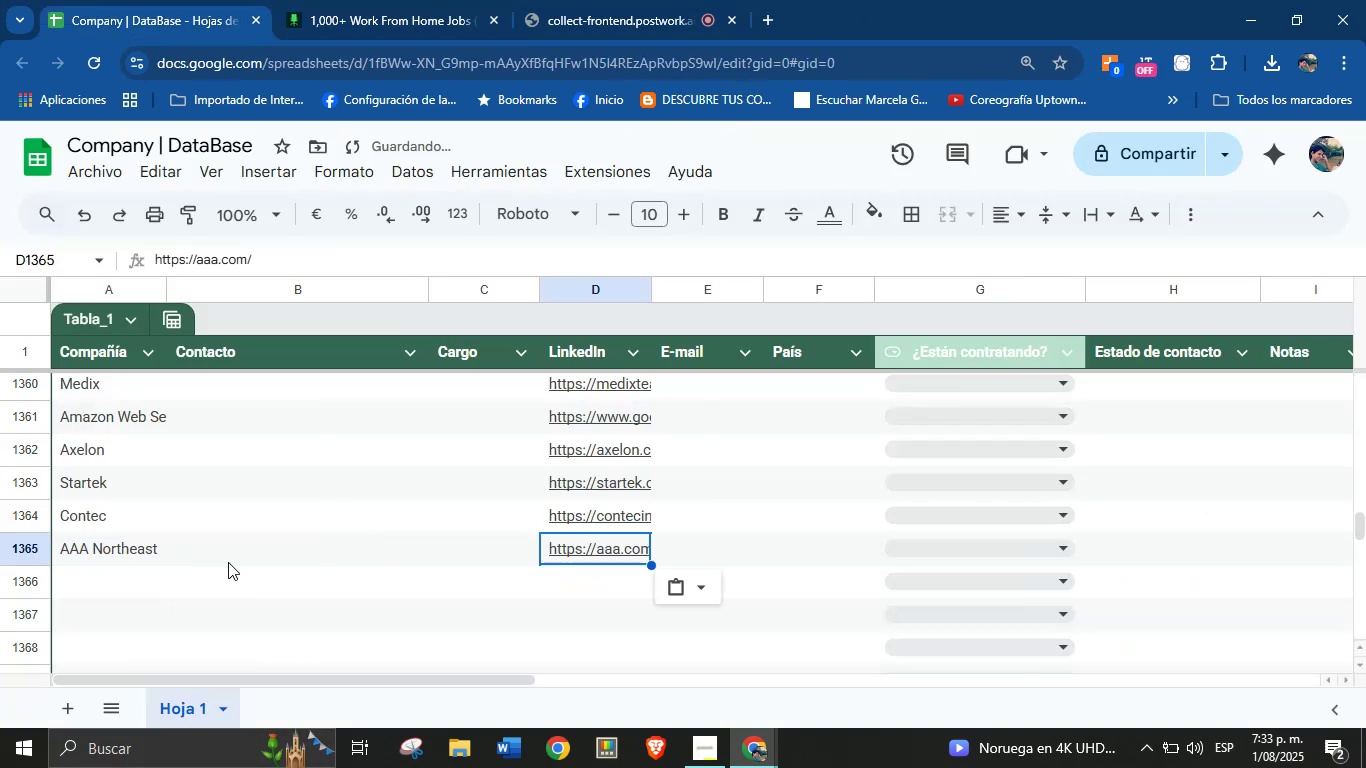 
left_click([153, 575])
 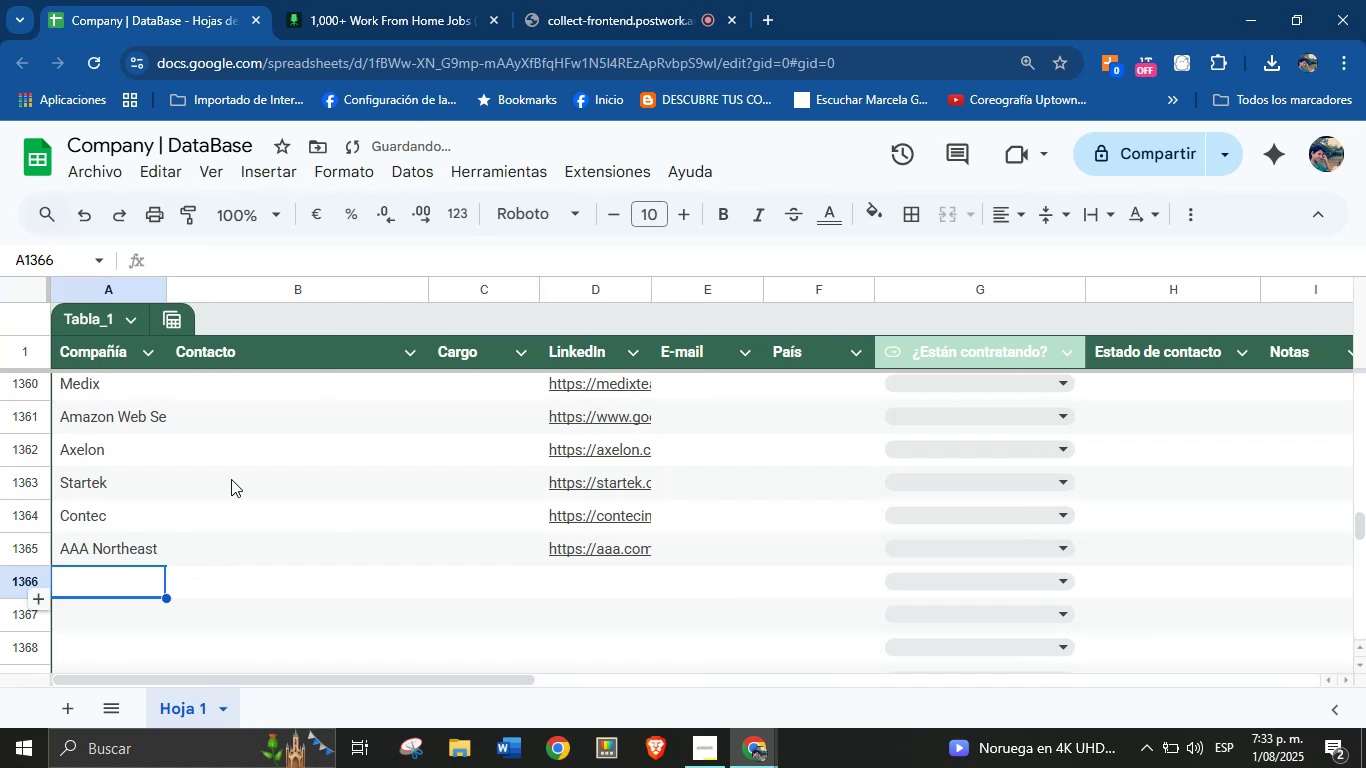 
left_click([408, 0])
 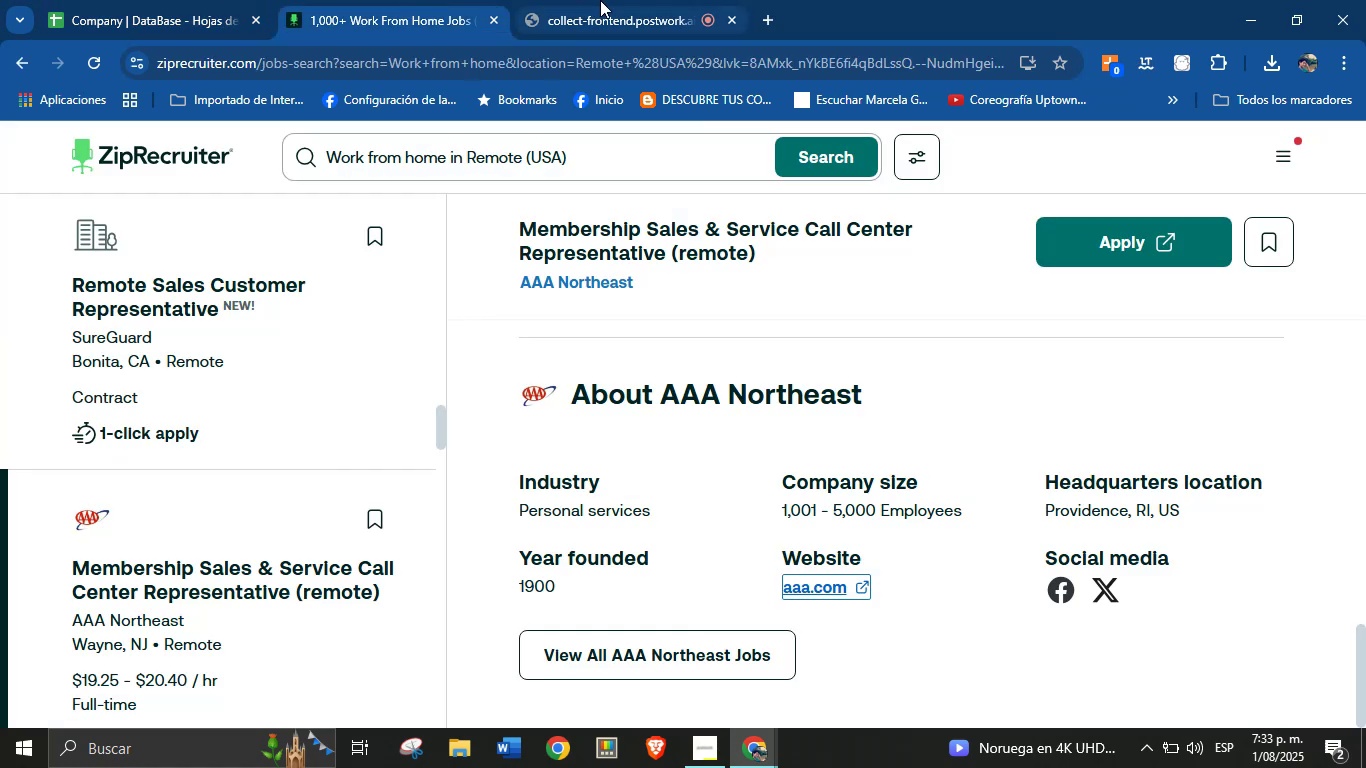 
scroll: coordinate [181, 472], scroll_direction: down, amount: 3.0
 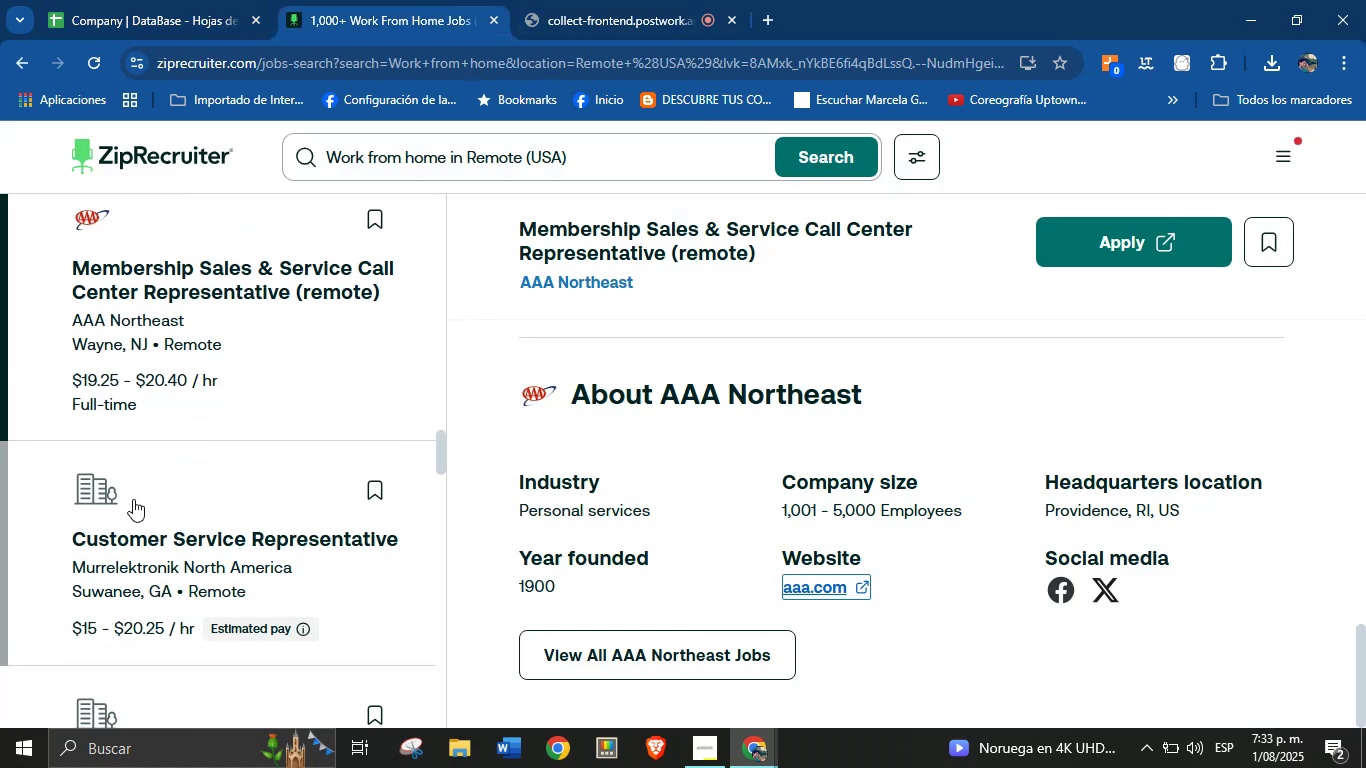 
left_click([109, 498])
 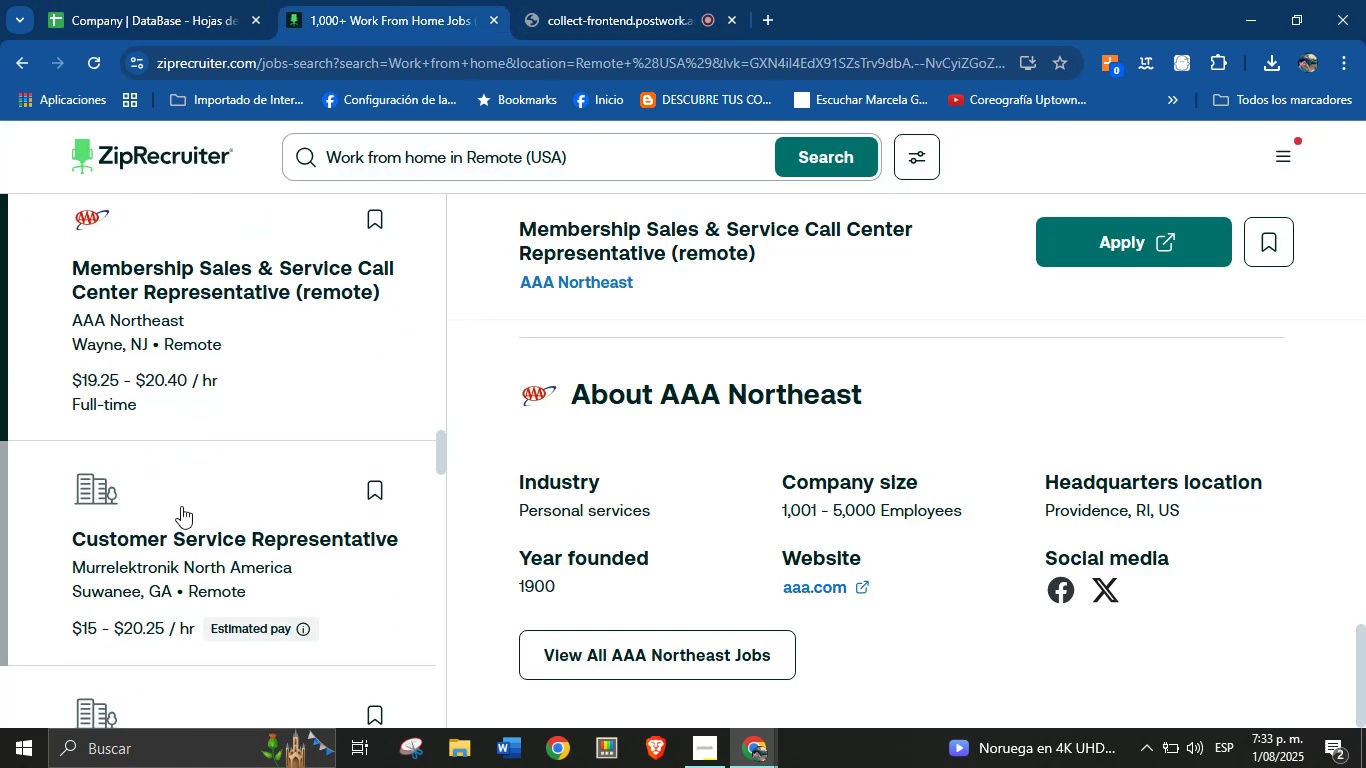 
scroll: coordinate [309, 544], scroll_direction: down, amount: 37.0
 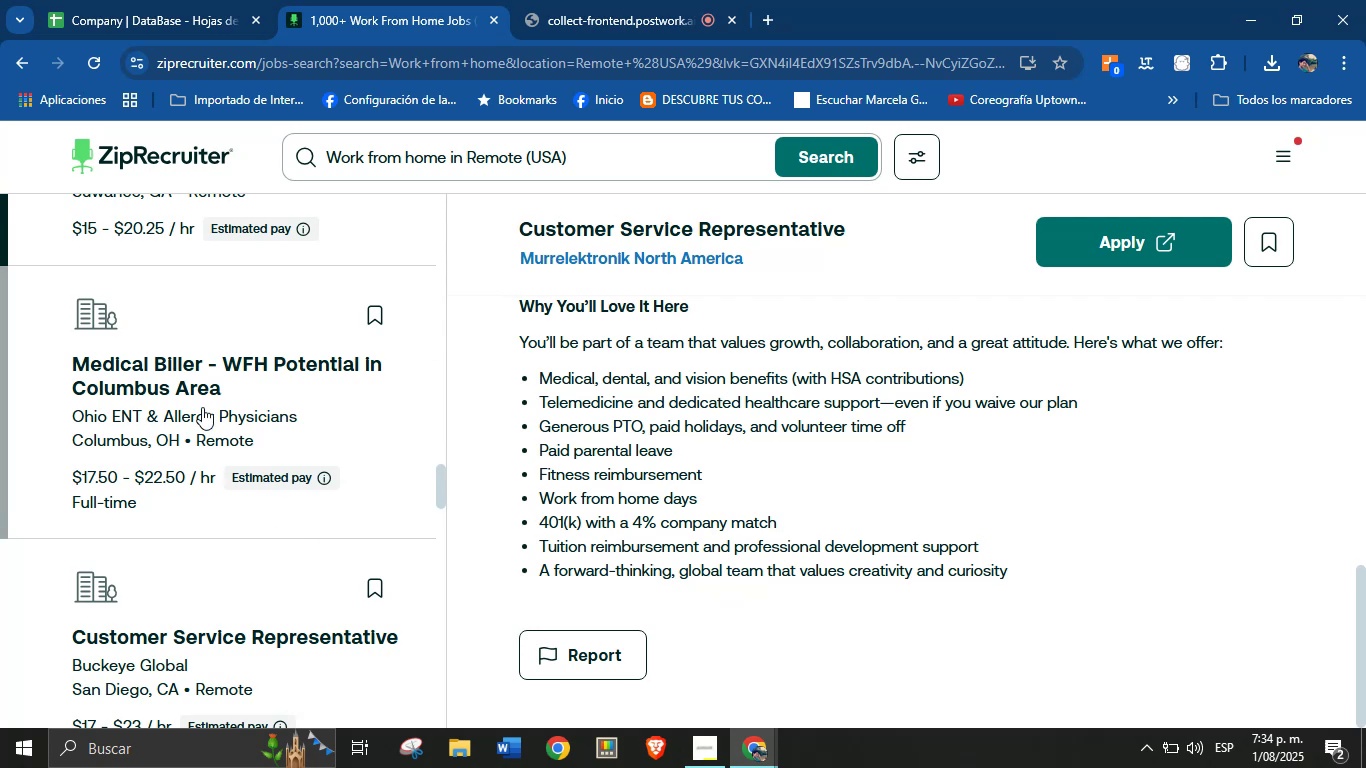 
left_click([176, 364])
 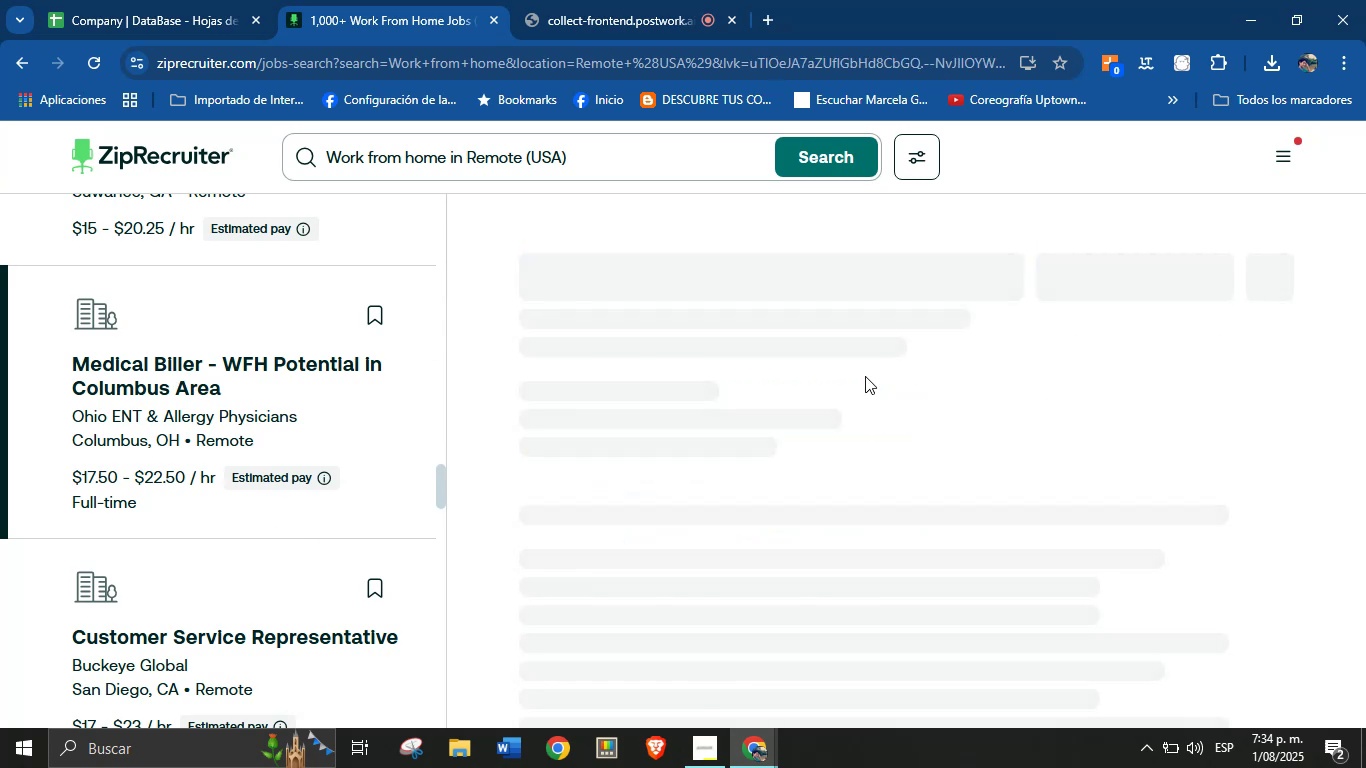 
scroll: coordinate [698, 418], scroll_direction: up, amount: 2.0
 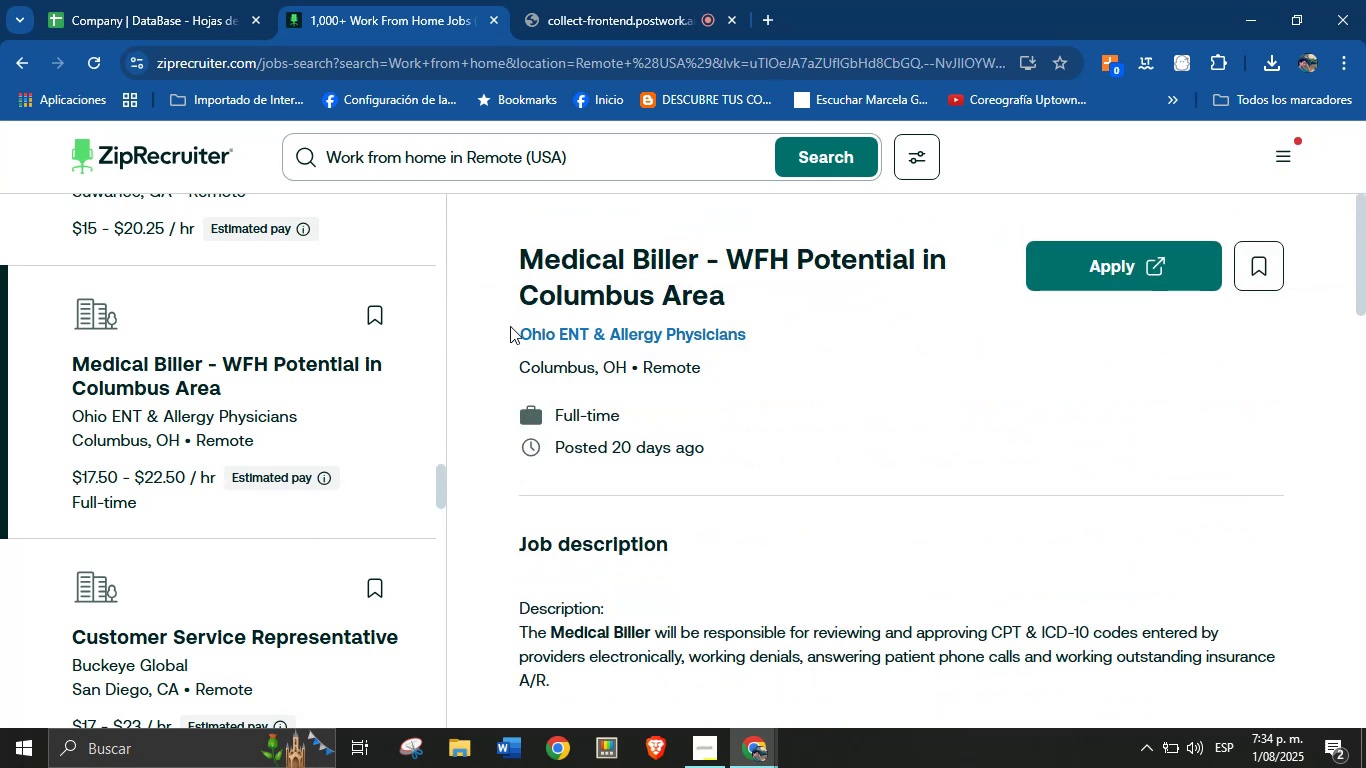 
scroll: coordinate [835, 398], scroll_direction: down, amount: 27.0
 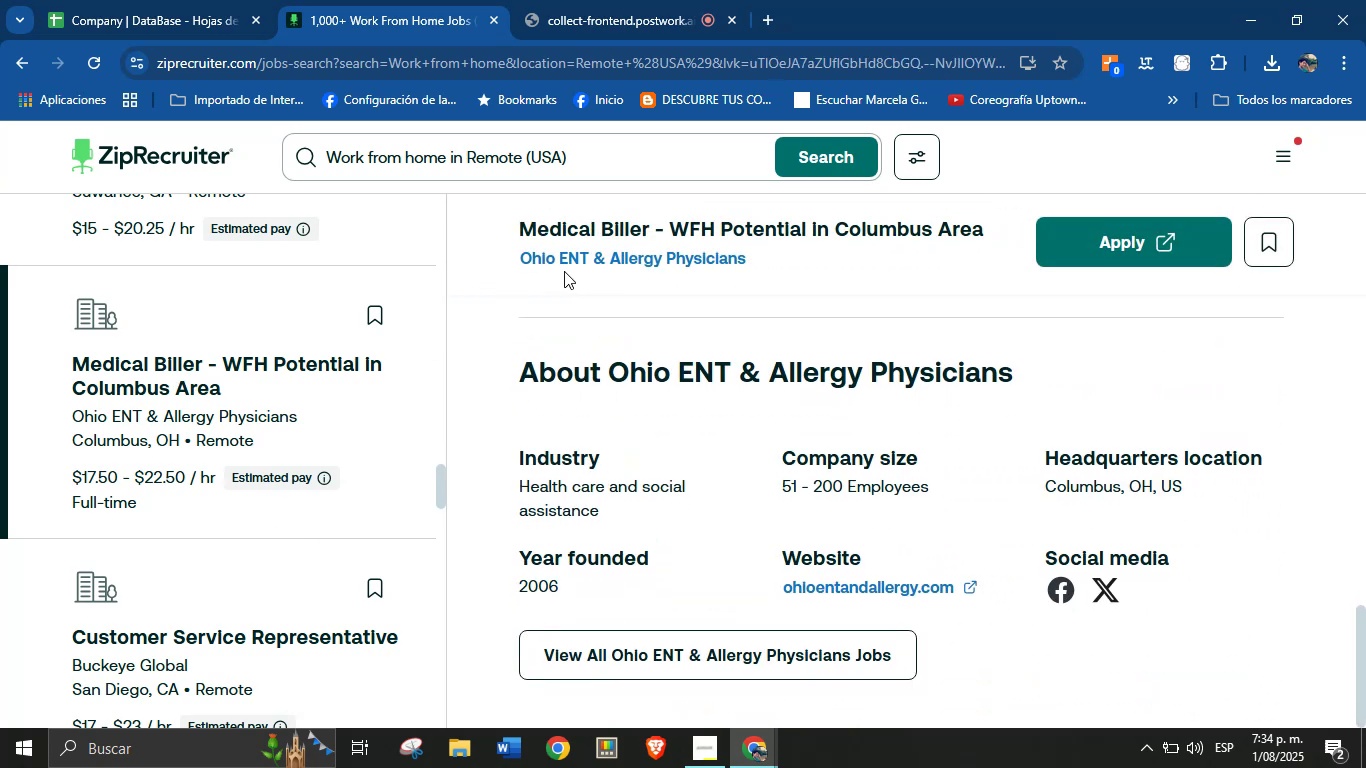 
left_click_drag(start_coordinate=[508, 265], to_coordinate=[755, 282])
 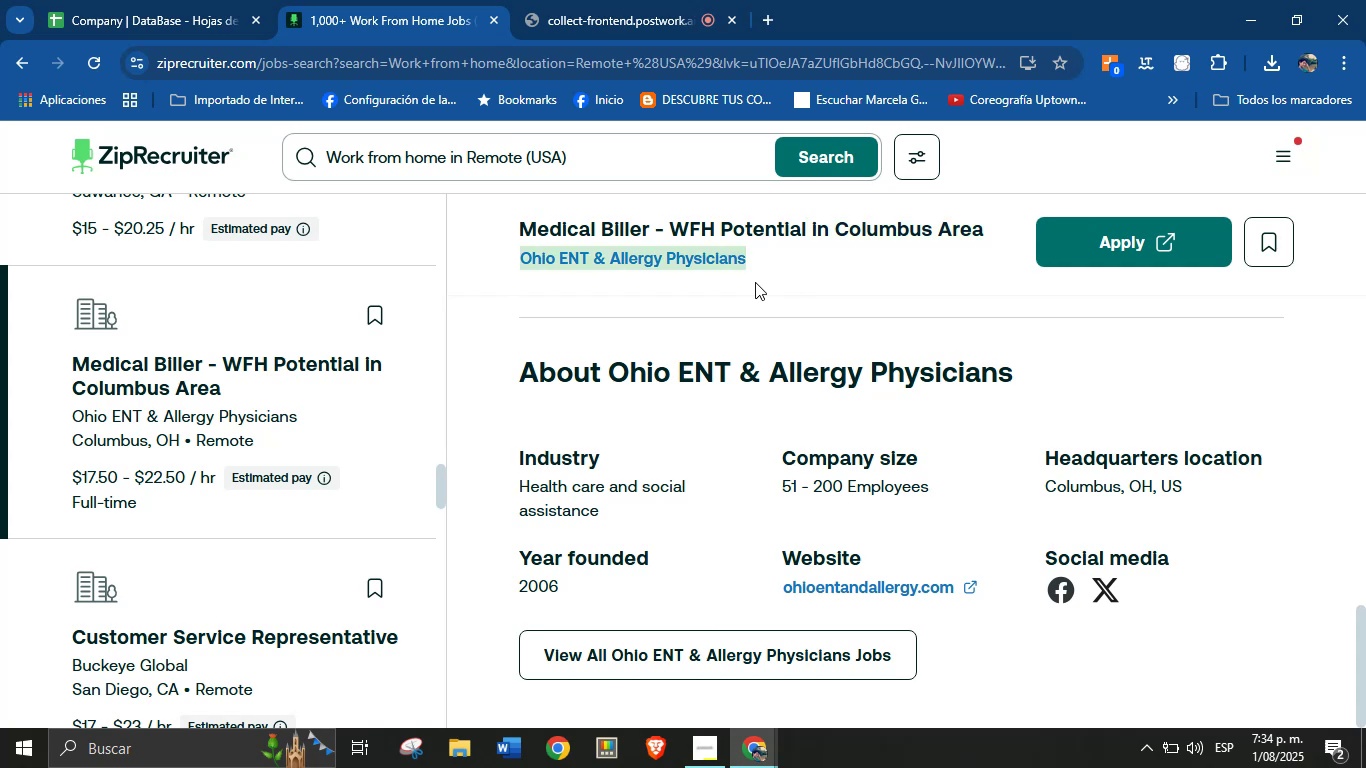 
key(Control+C)
 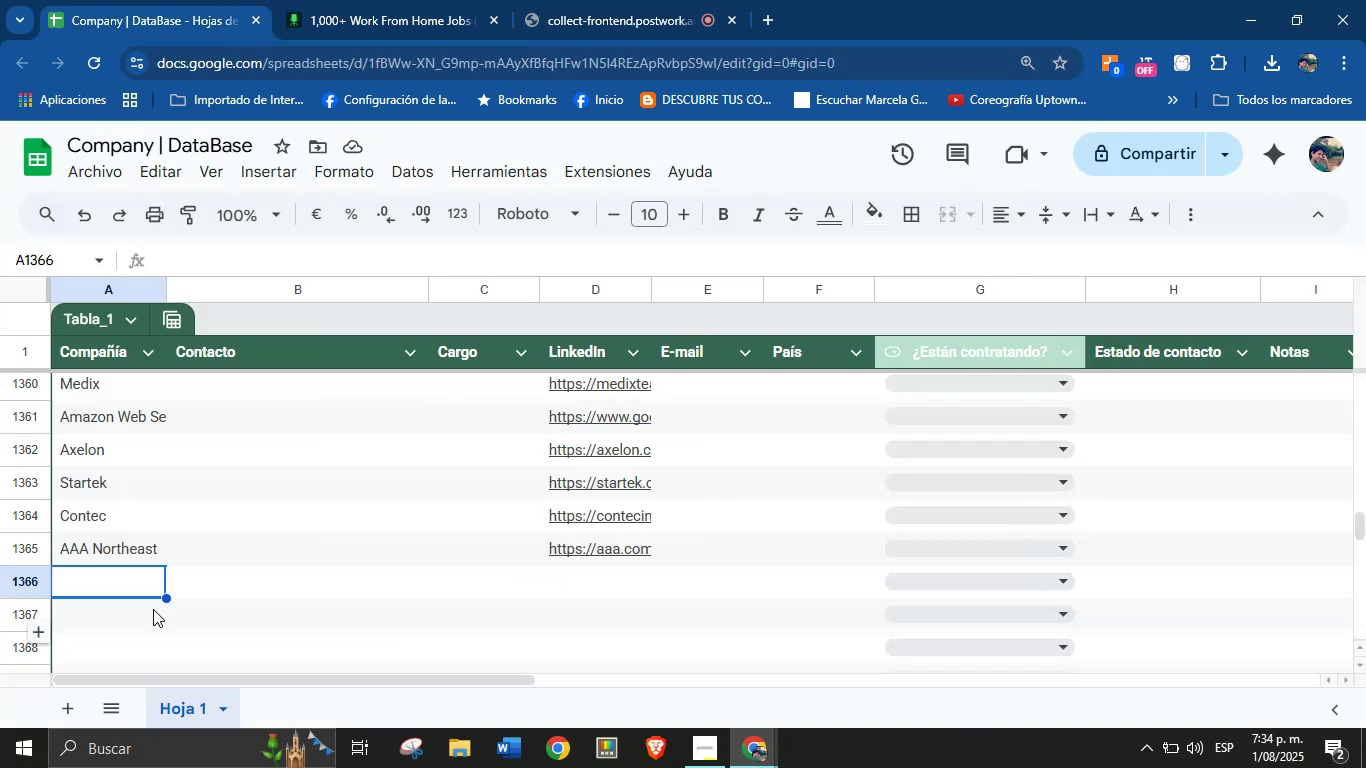 
left_click([139, 580])
 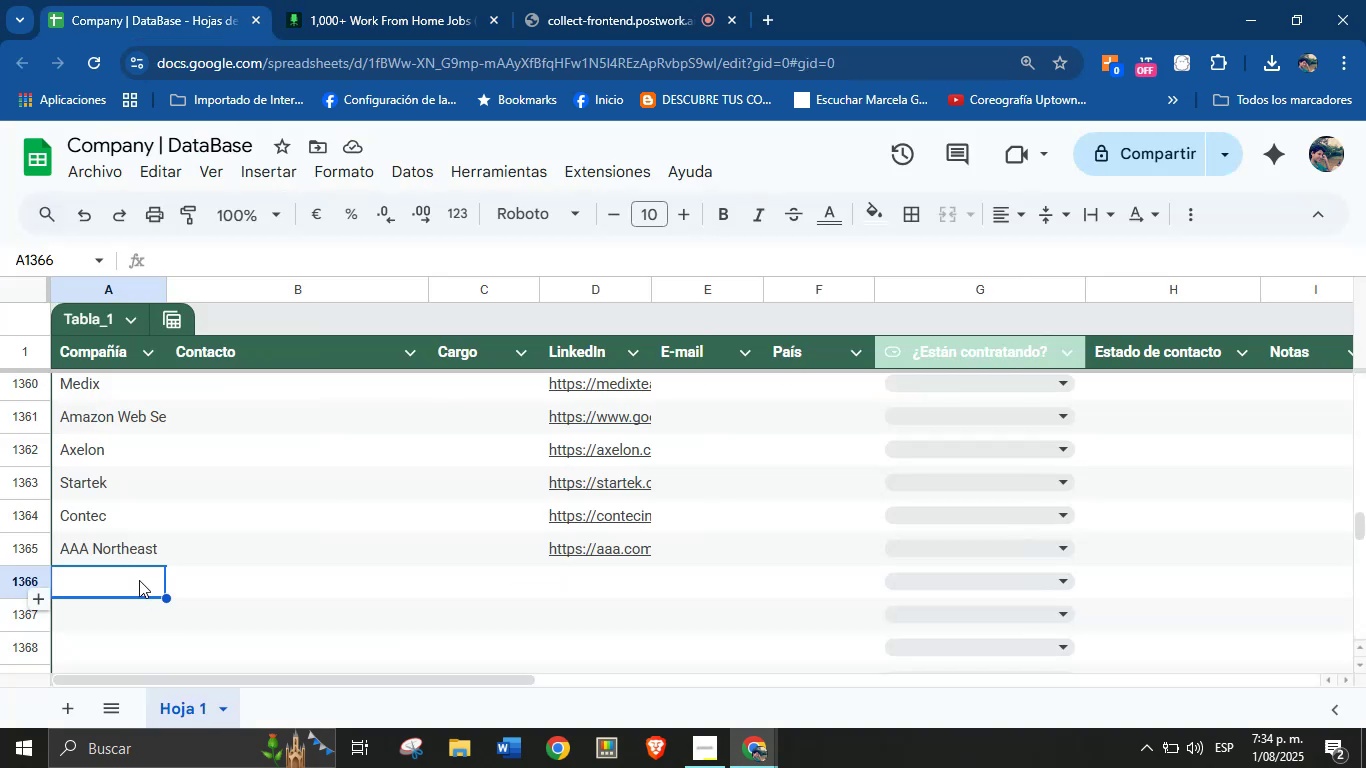 
key(Control+V)
 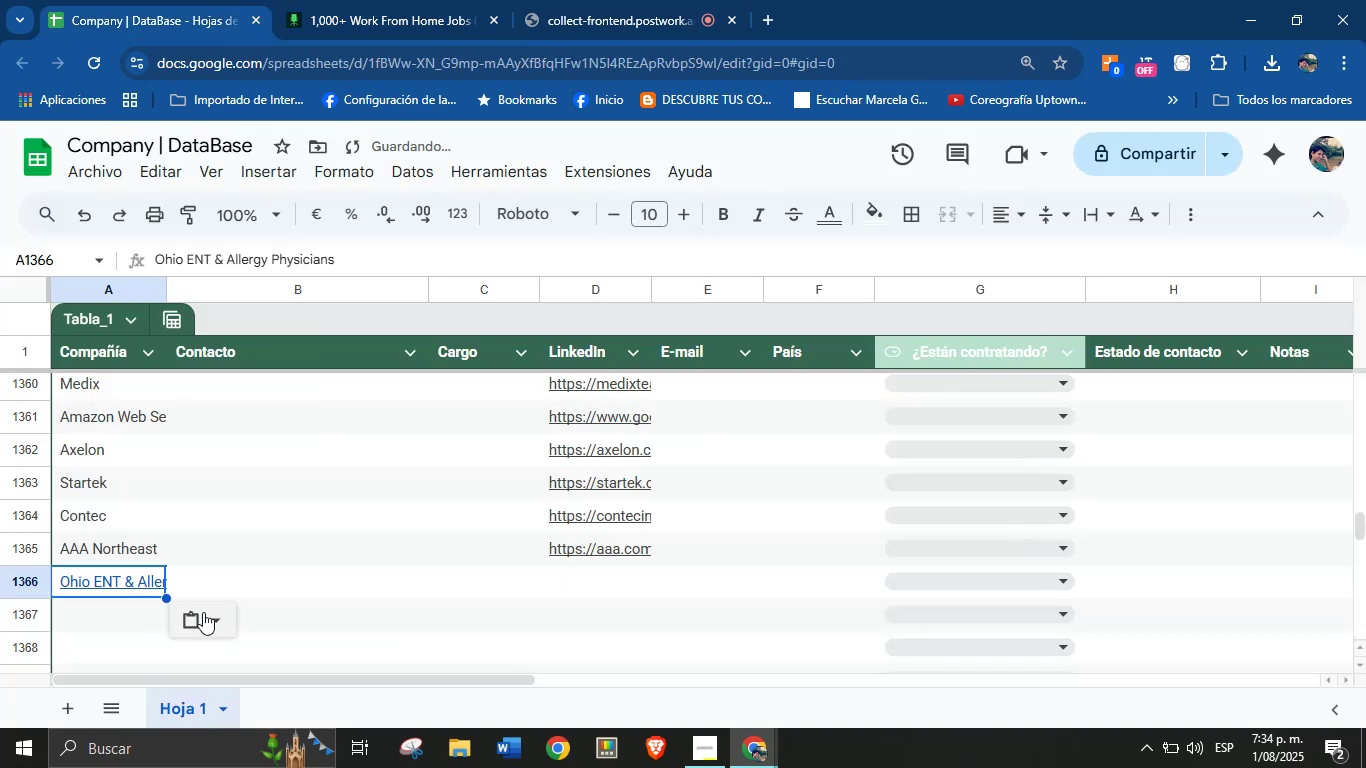 
left_click([218, 614])
 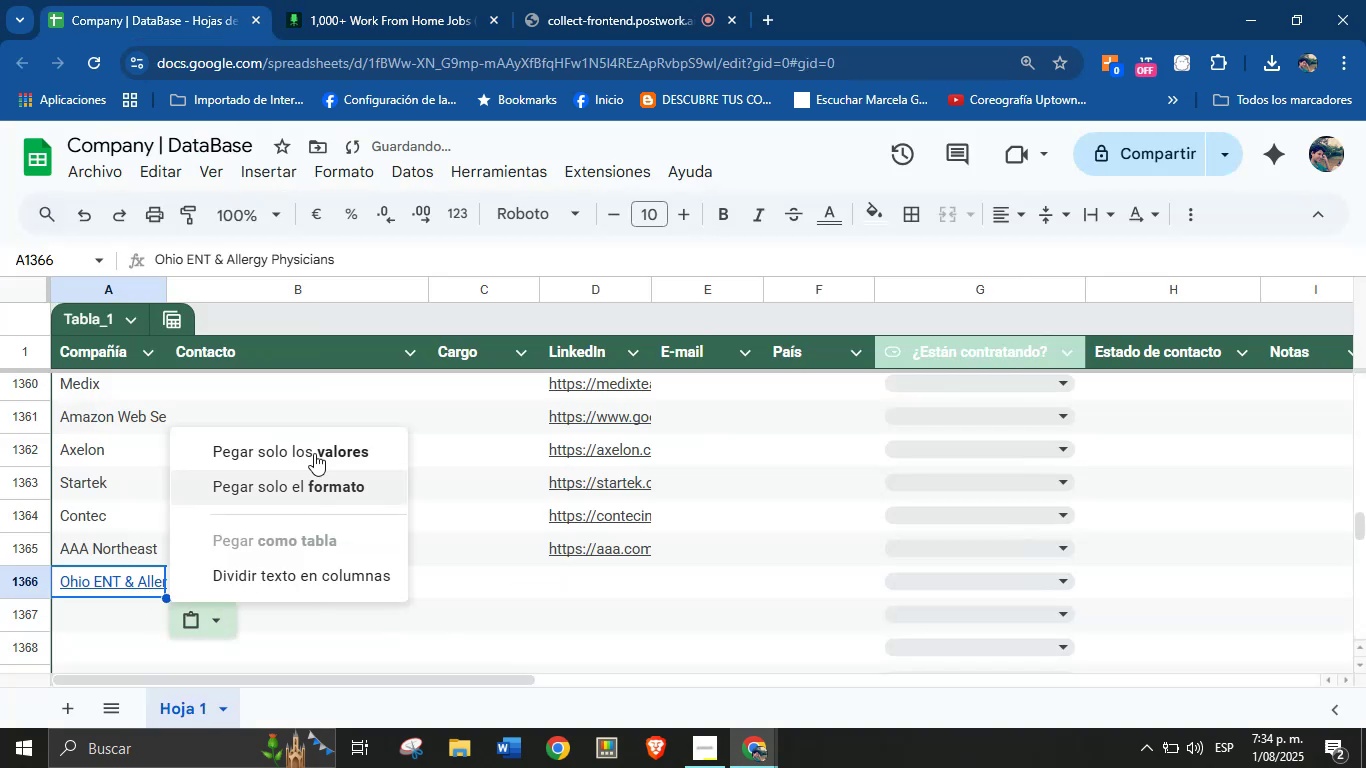 
left_click([316, 450])
 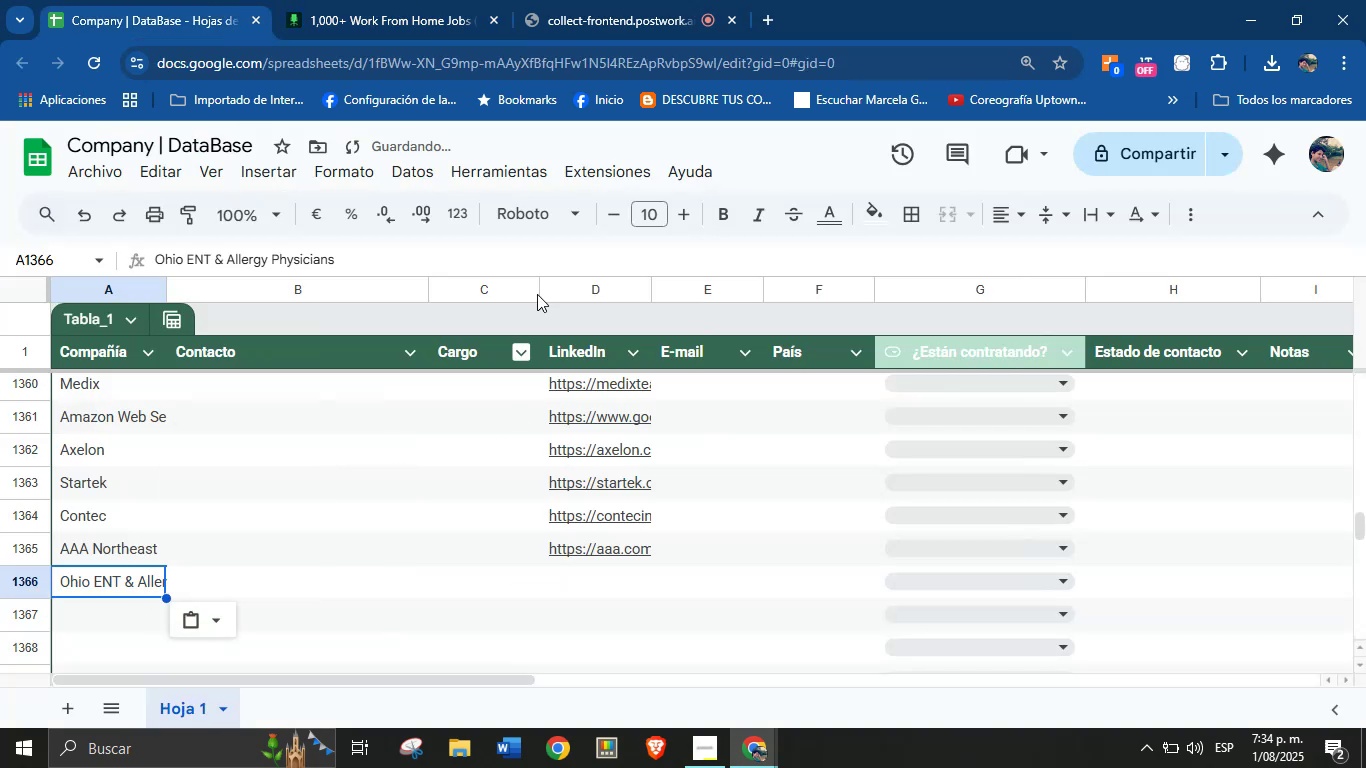 
left_click([427, 0])
 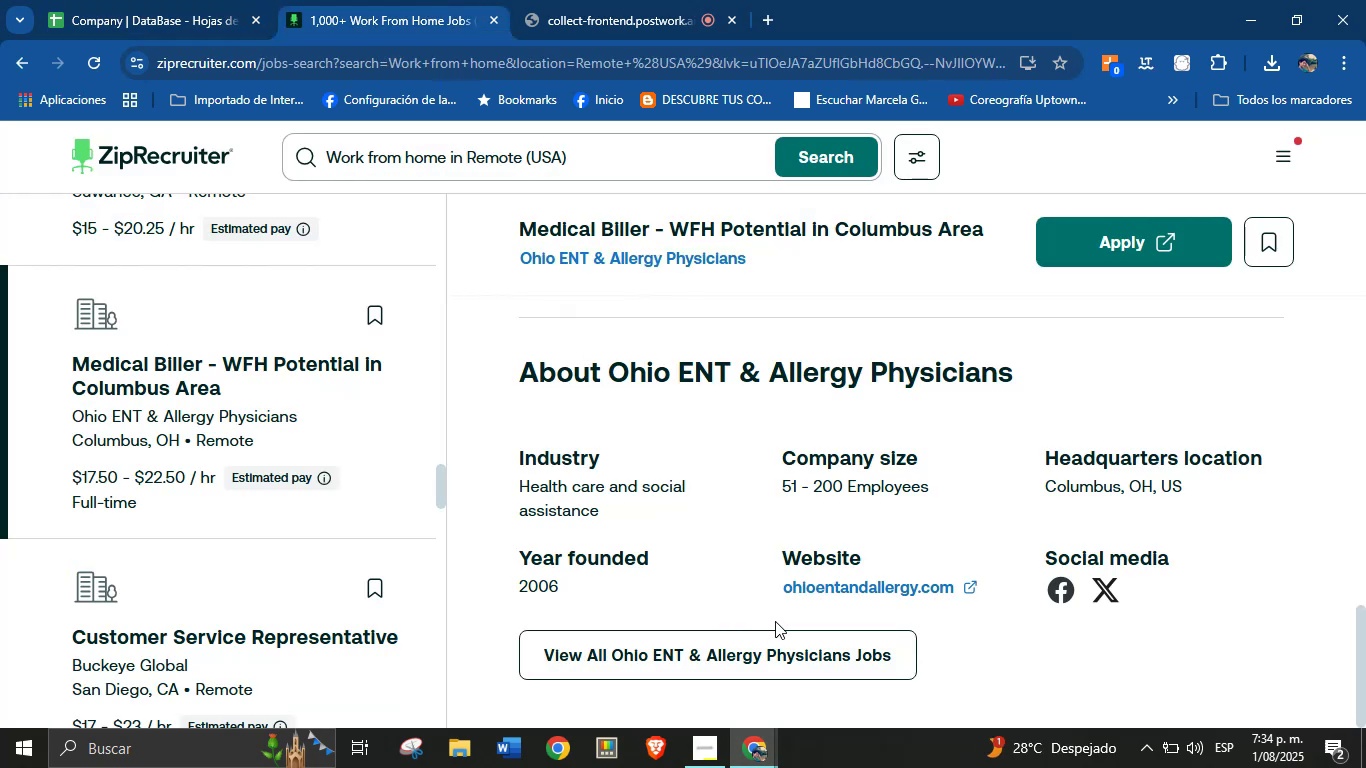 
right_click([821, 597])
 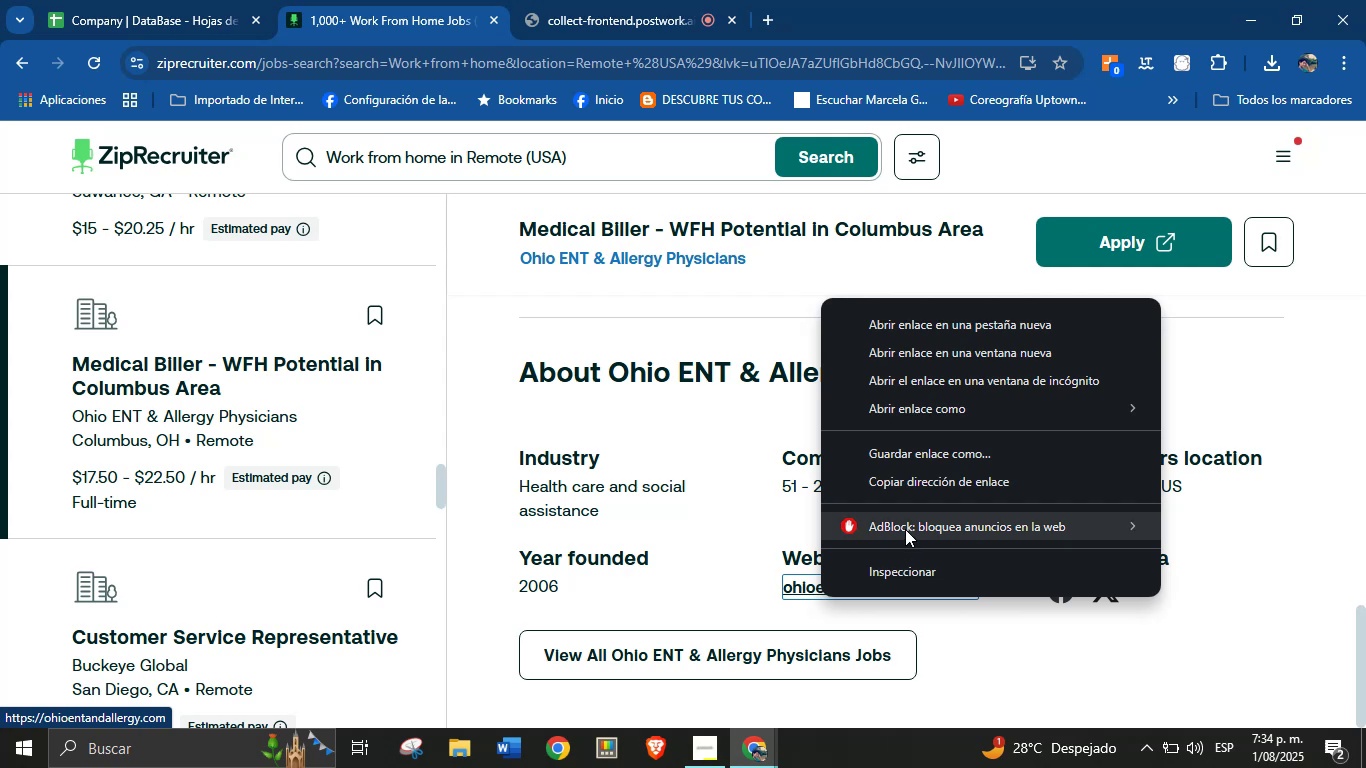 
left_click([922, 488])
 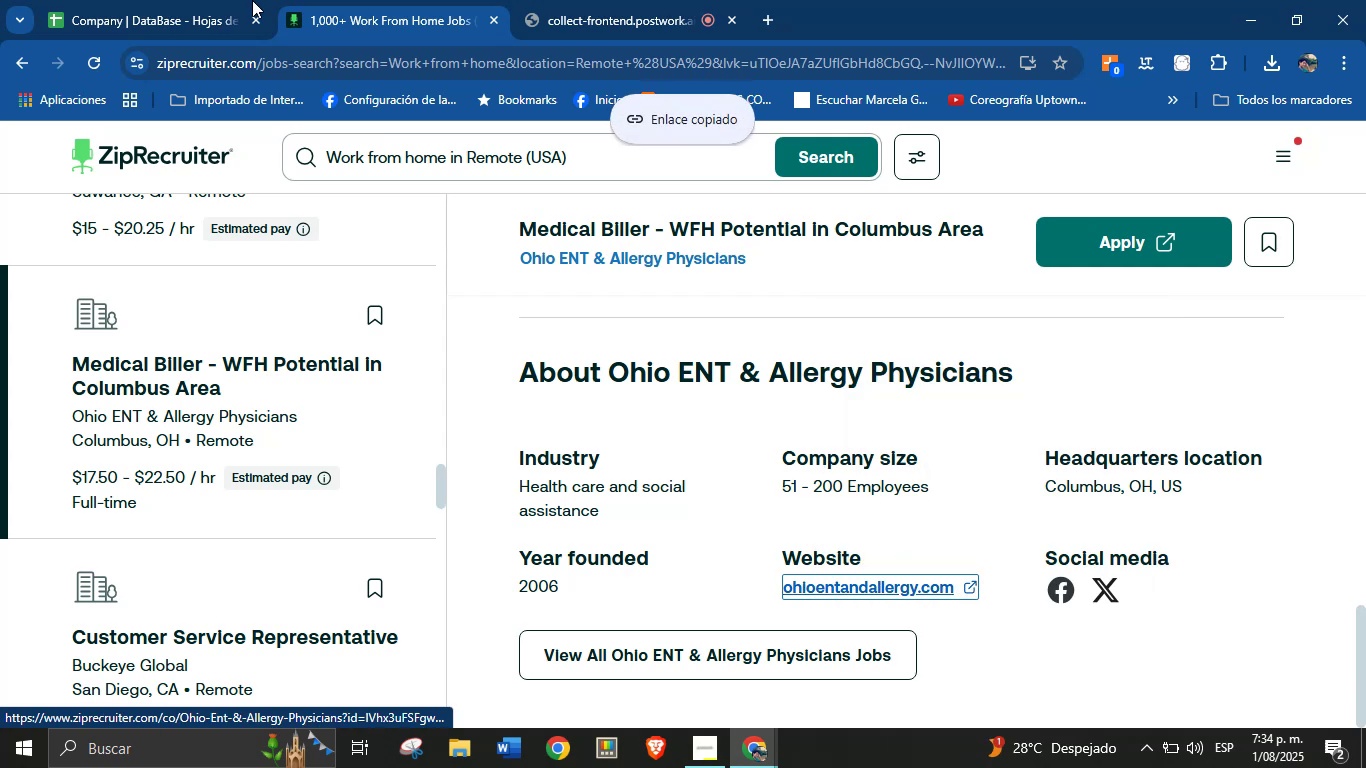 
left_click([198, 0])
 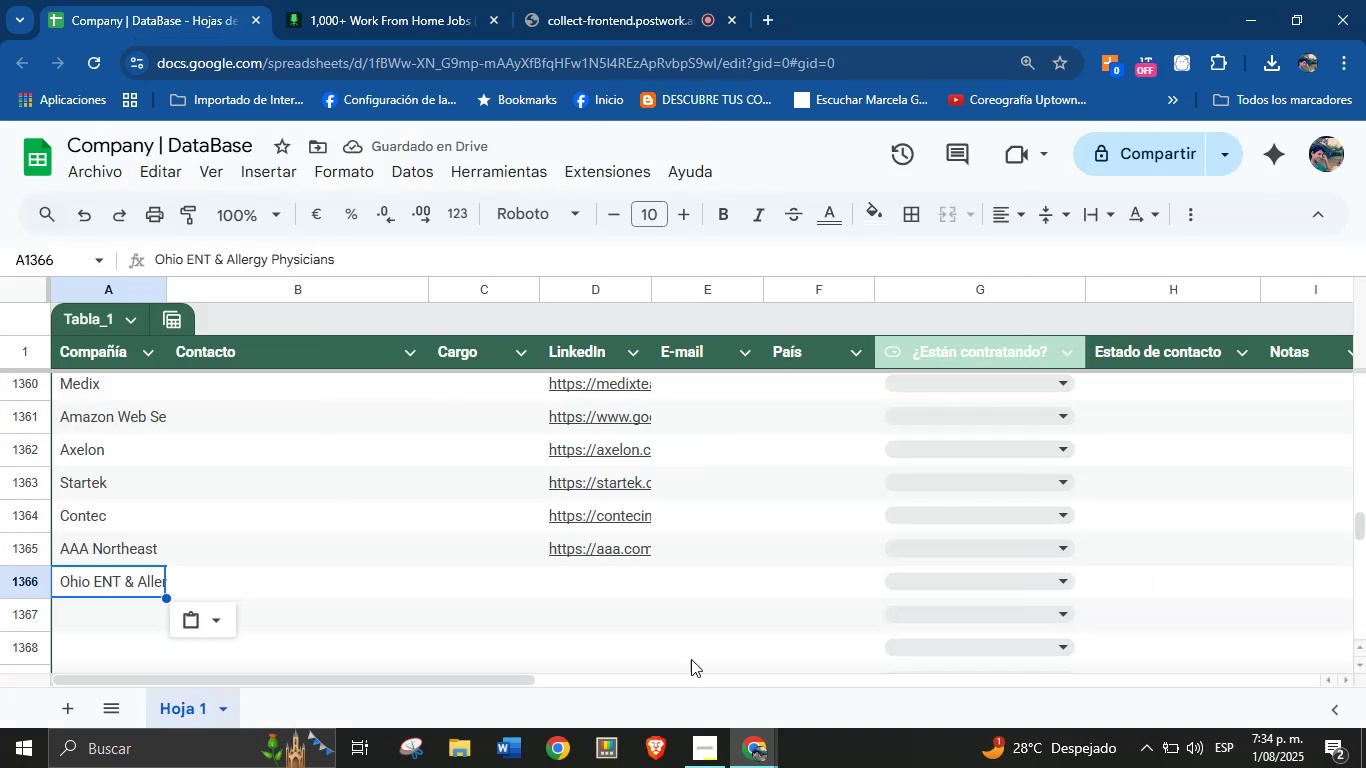 
left_click([594, 558])
 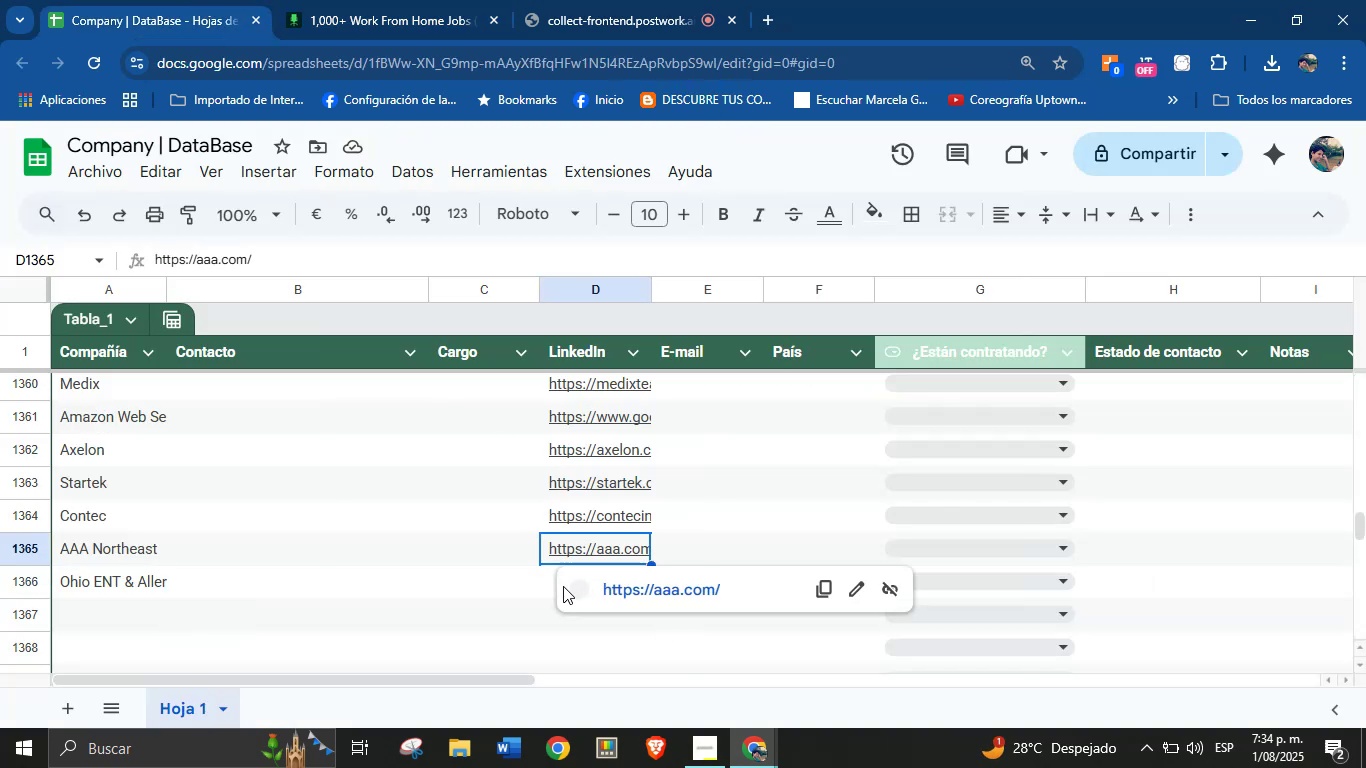 
left_click([542, 582])
 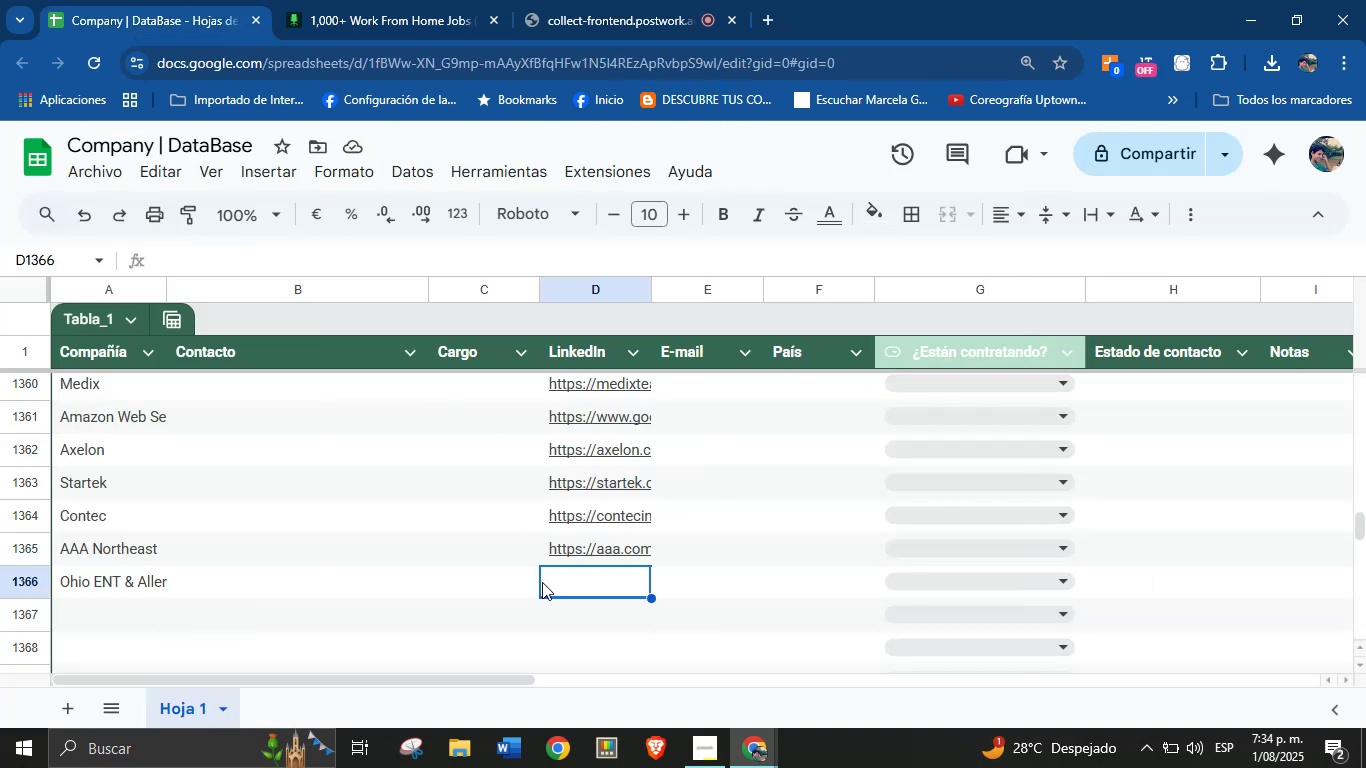 
key(Control+V)
 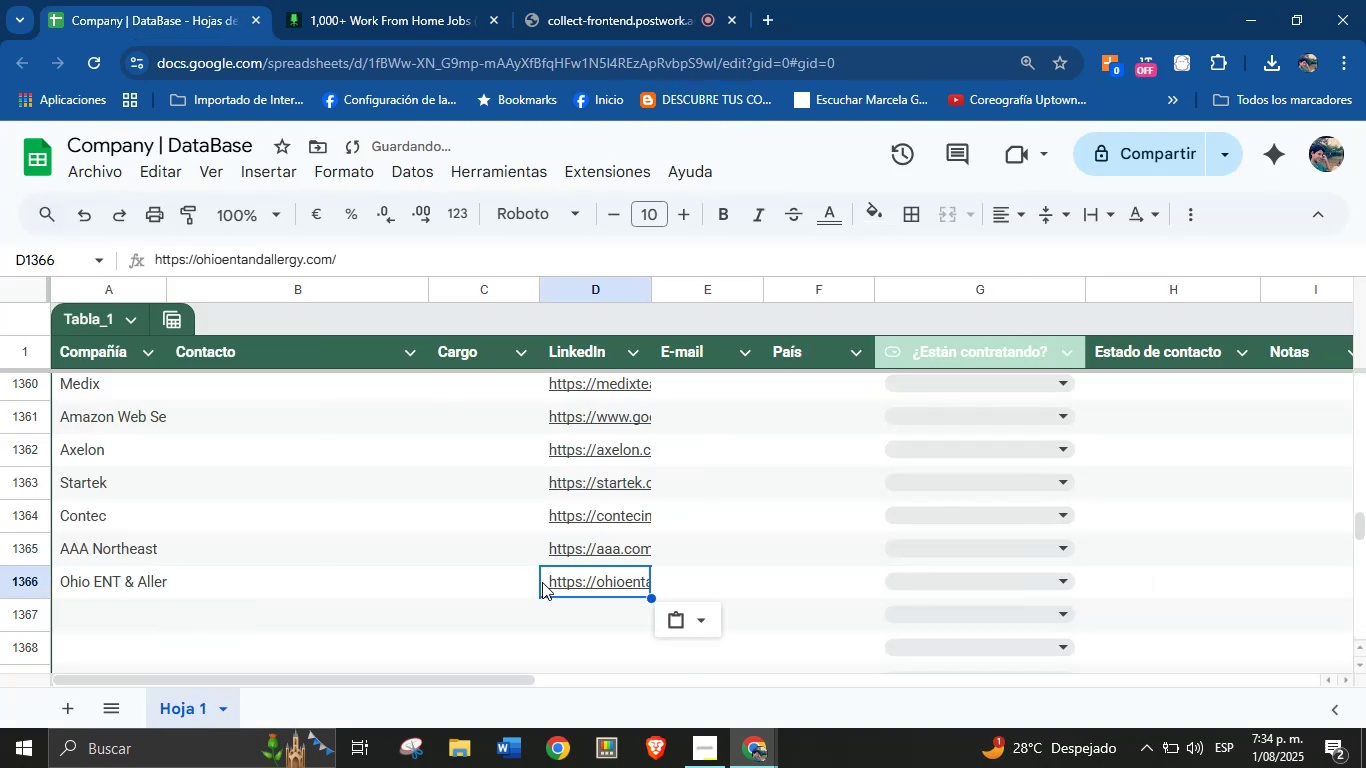 
scroll: coordinate [180, 475], scroll_direction: down, amount: 1.0
 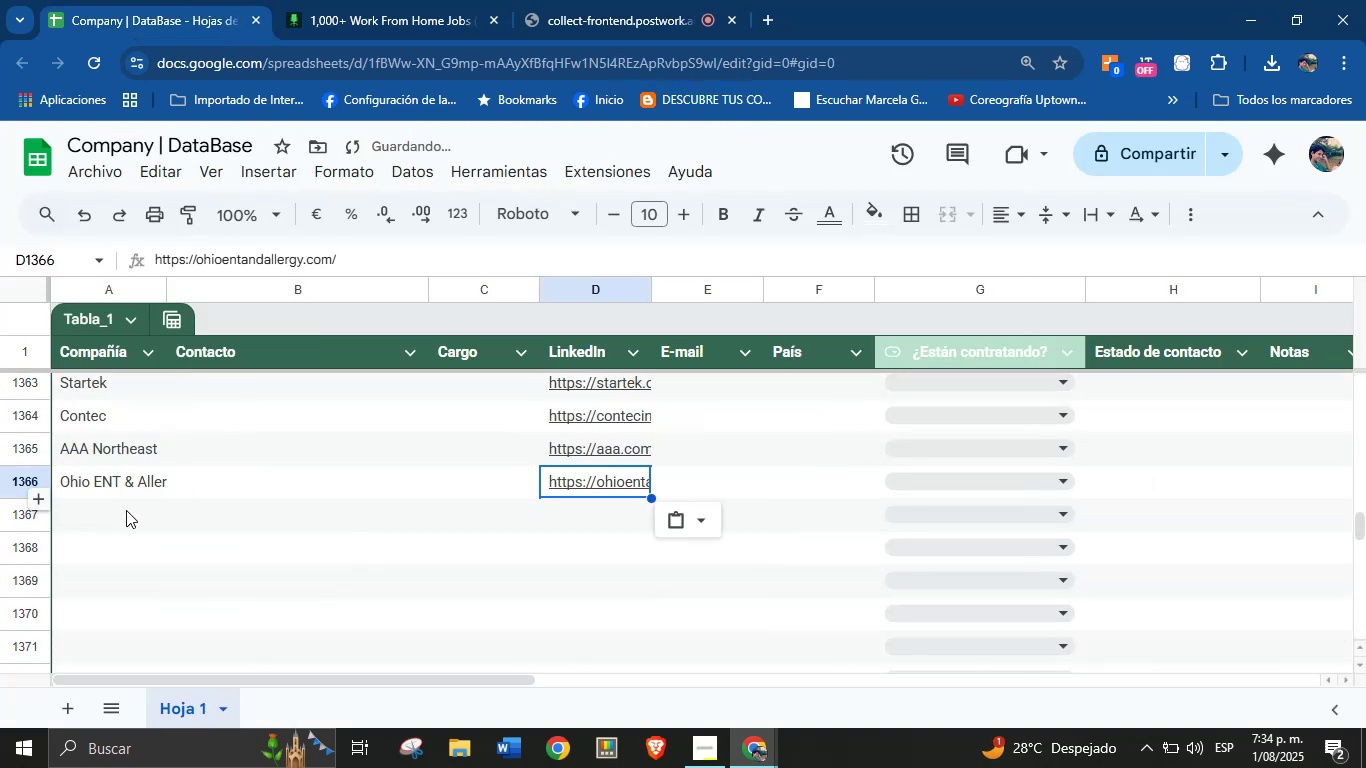 
left_click([117, 512])
 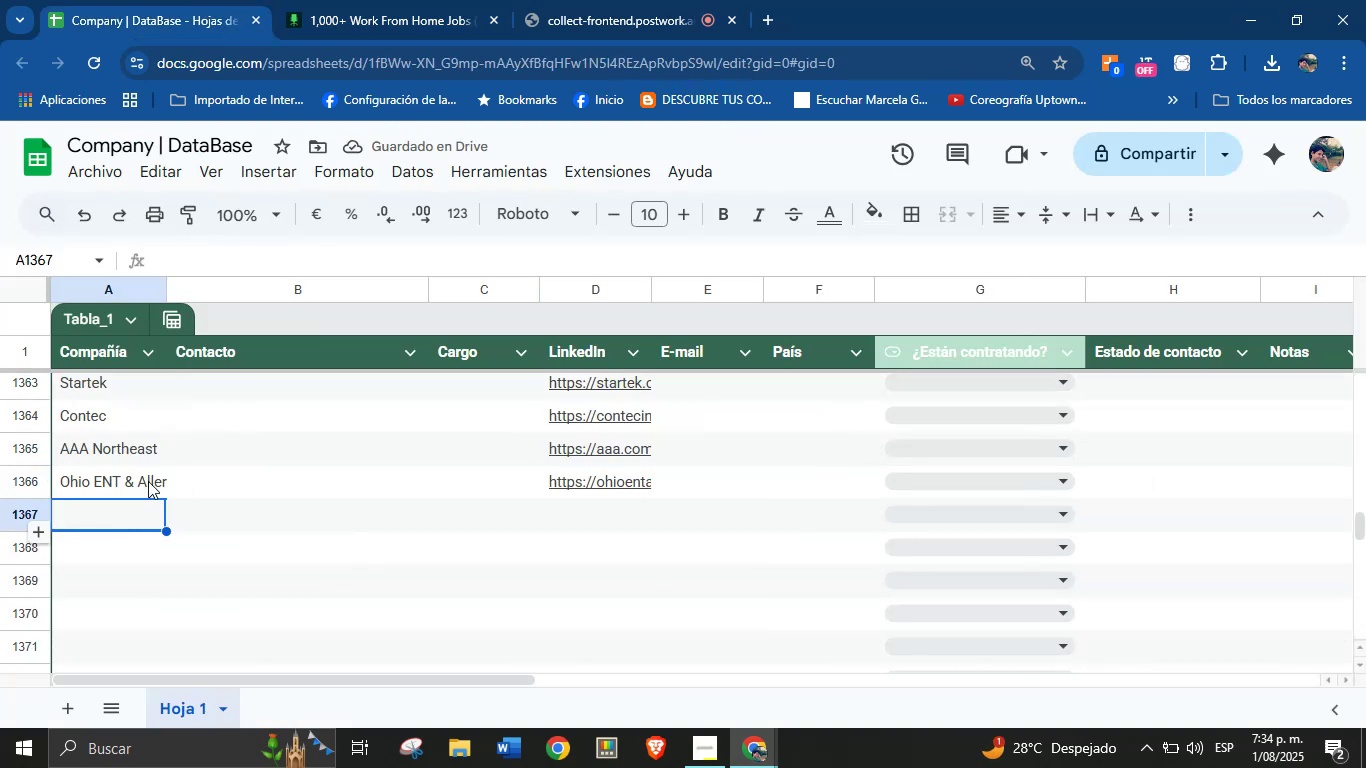 
left_click([359, 0])
 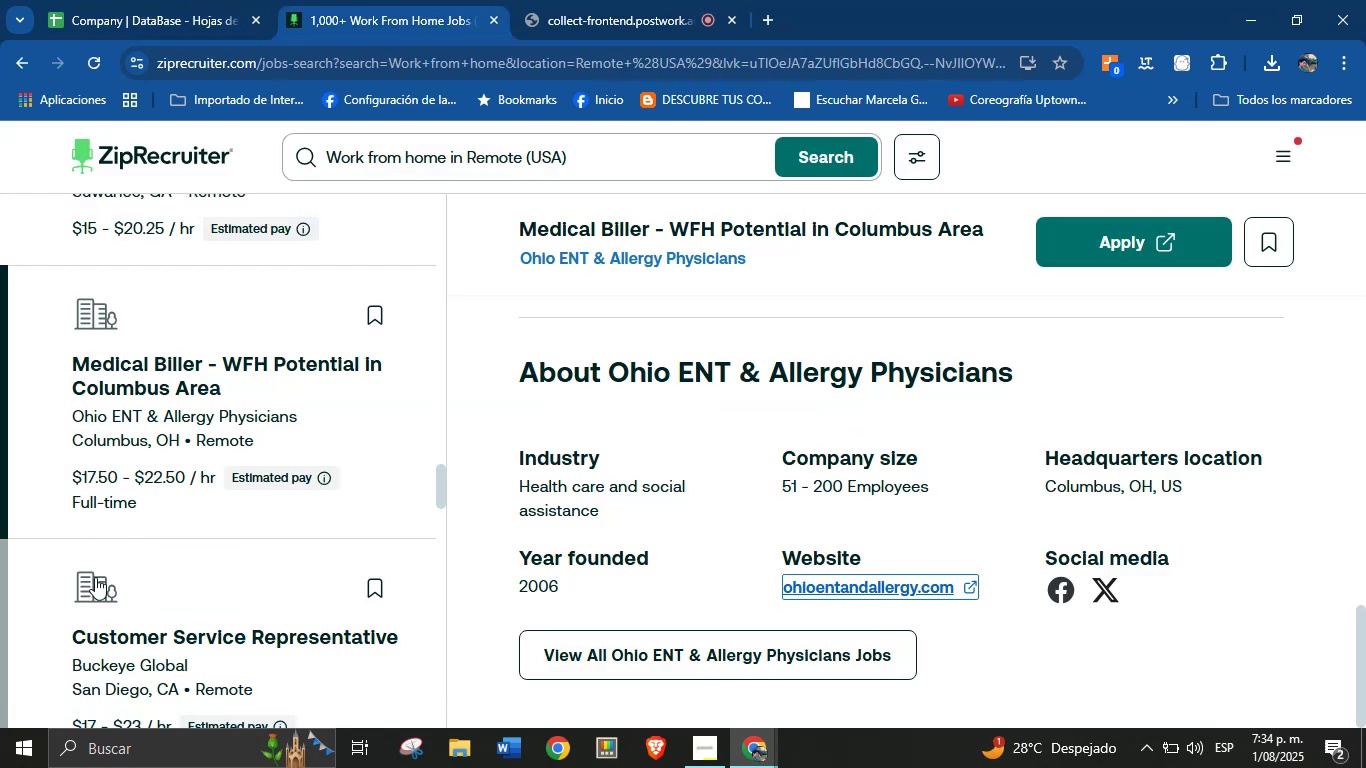 
left_click([93, 577])
 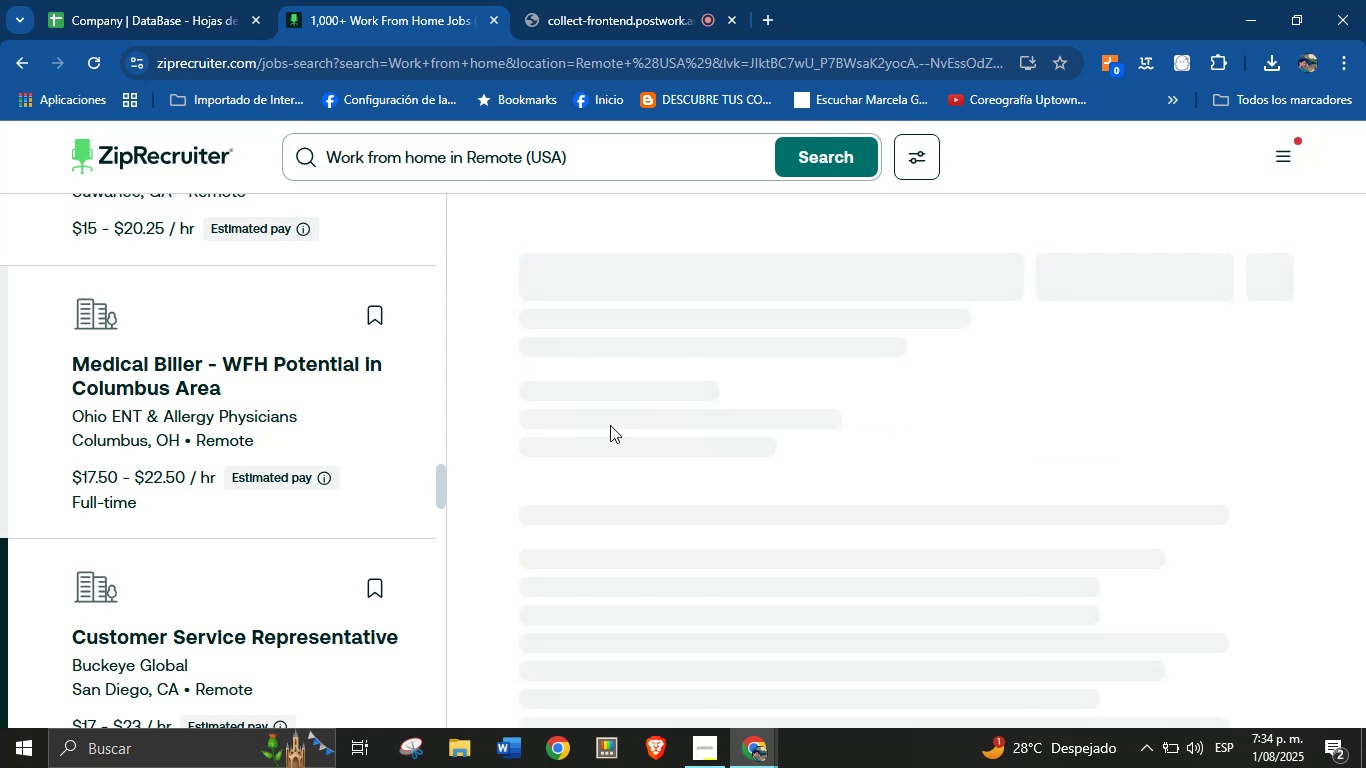 
scroll: coordinate [763, 401], scroll_direction: down, amount: 64.0
 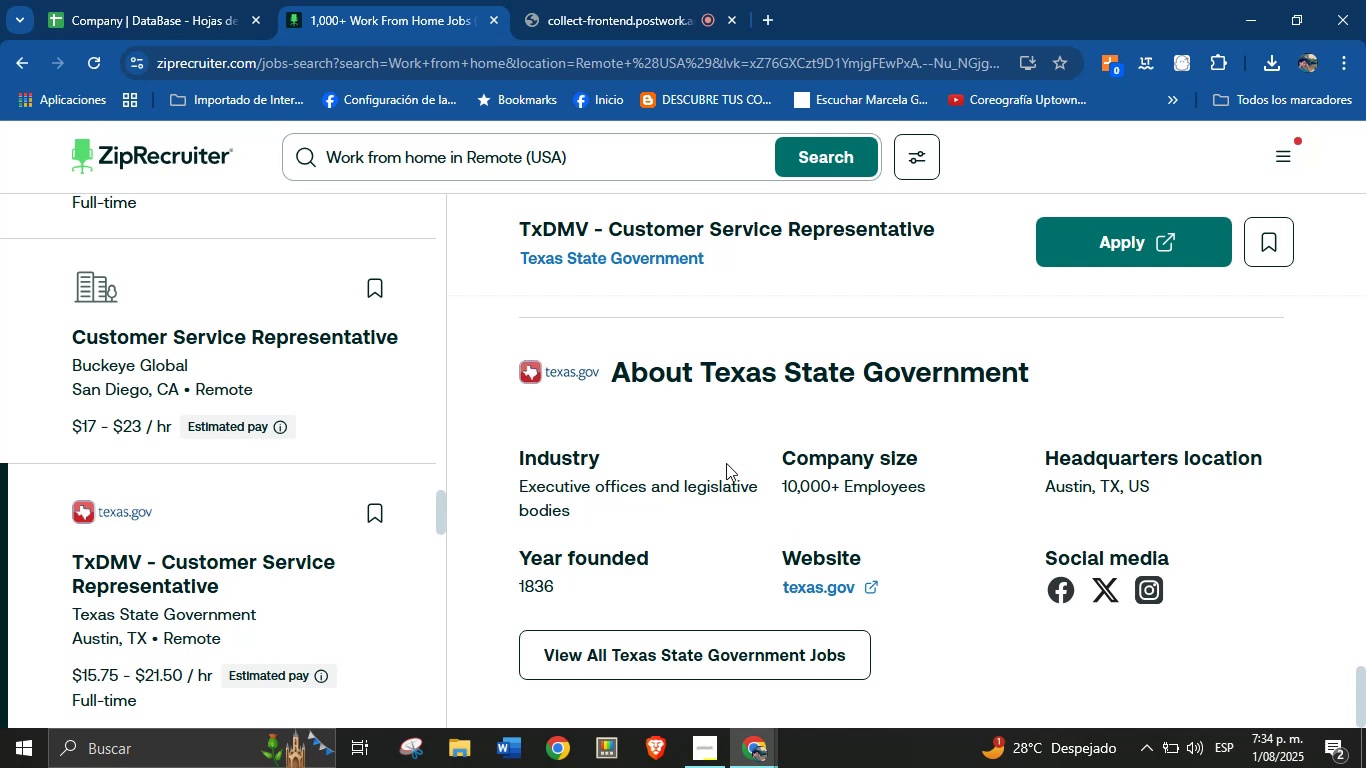 
left_click_drag(start_coordinate=[491, 263], to_coordinate=[753, 268])
 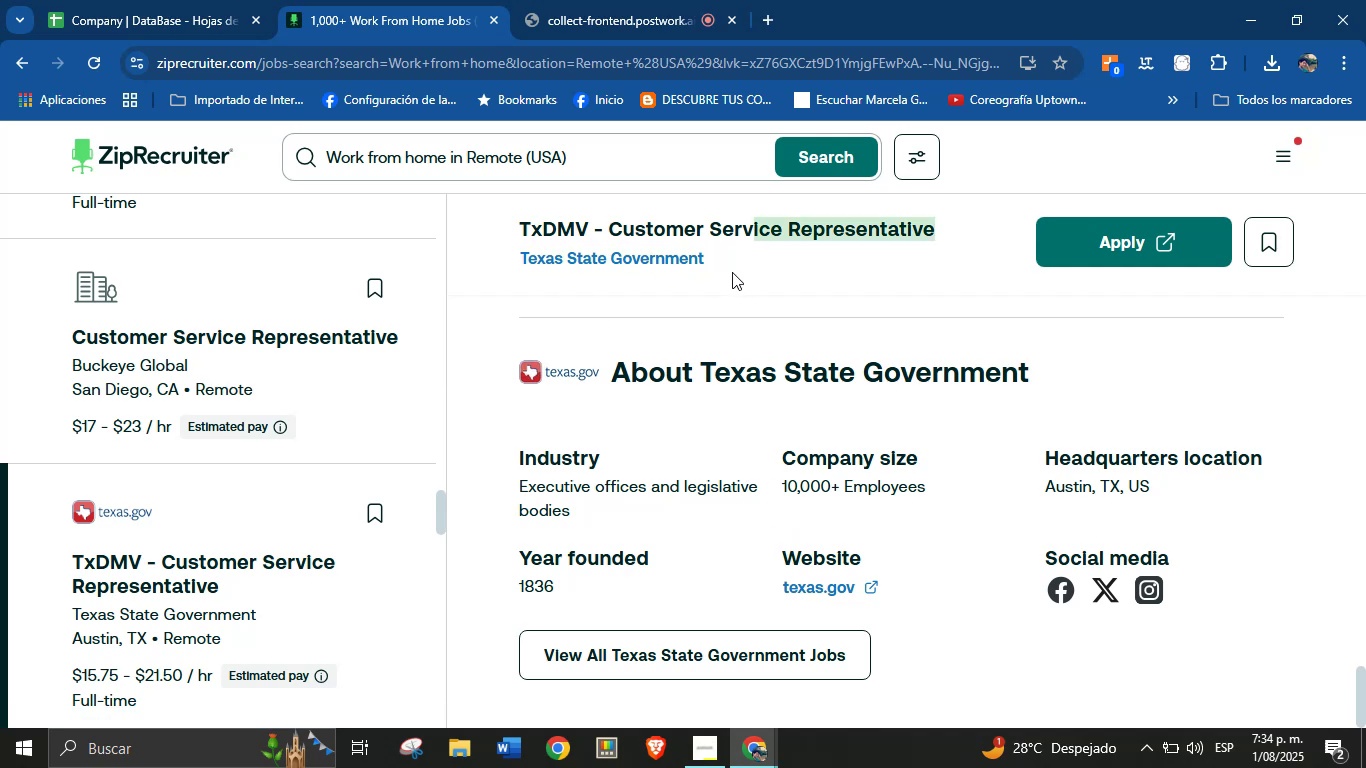 
left_click([613, 320])
 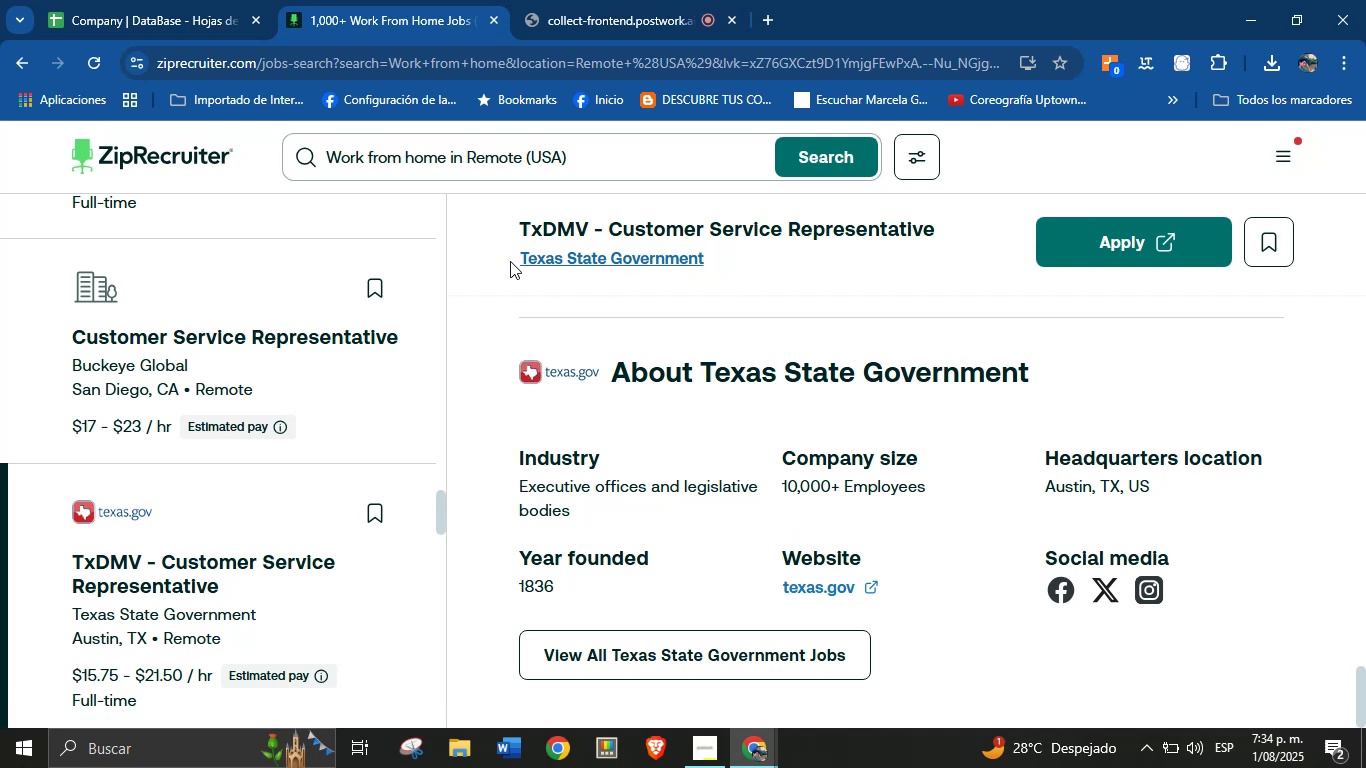 
left_click_drag(start_coordinate=[506, 260], to_coordinate=[709, 273])
 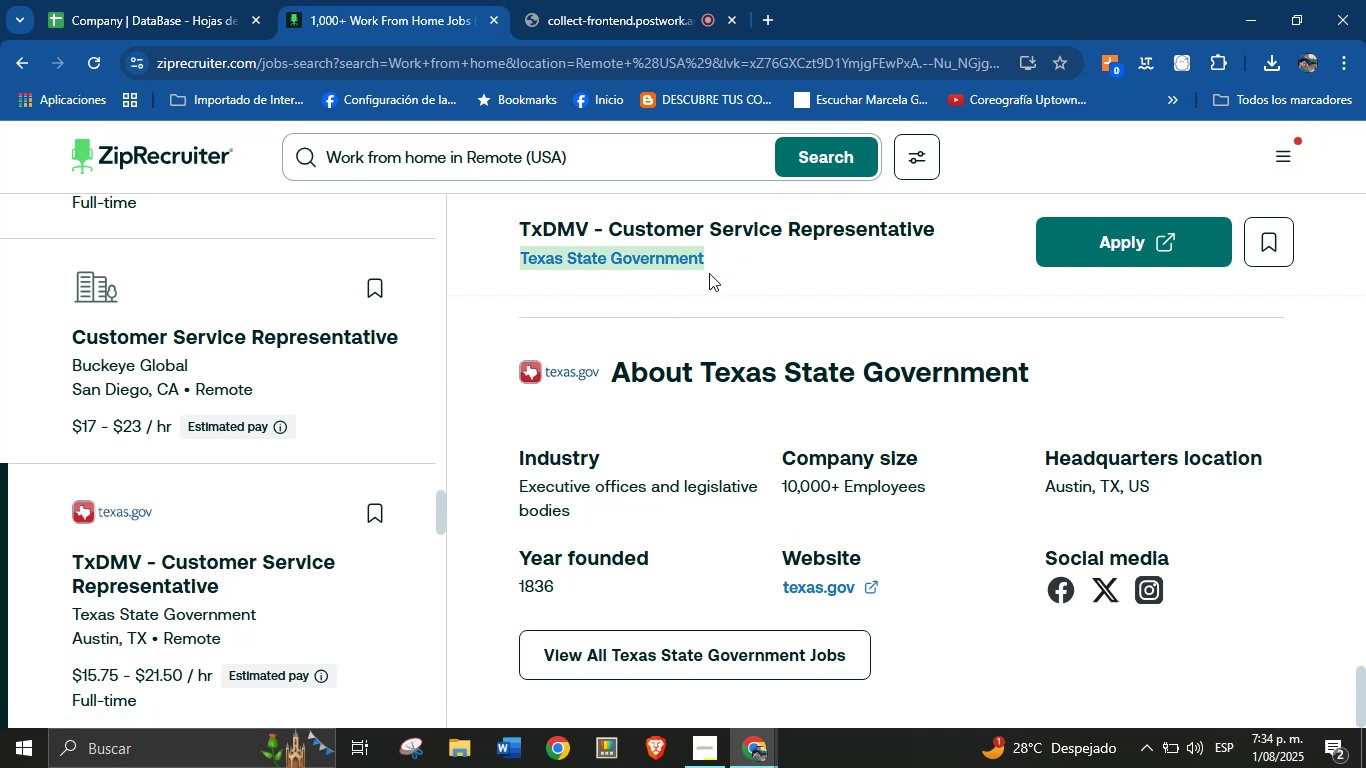 
key(Control+C)
 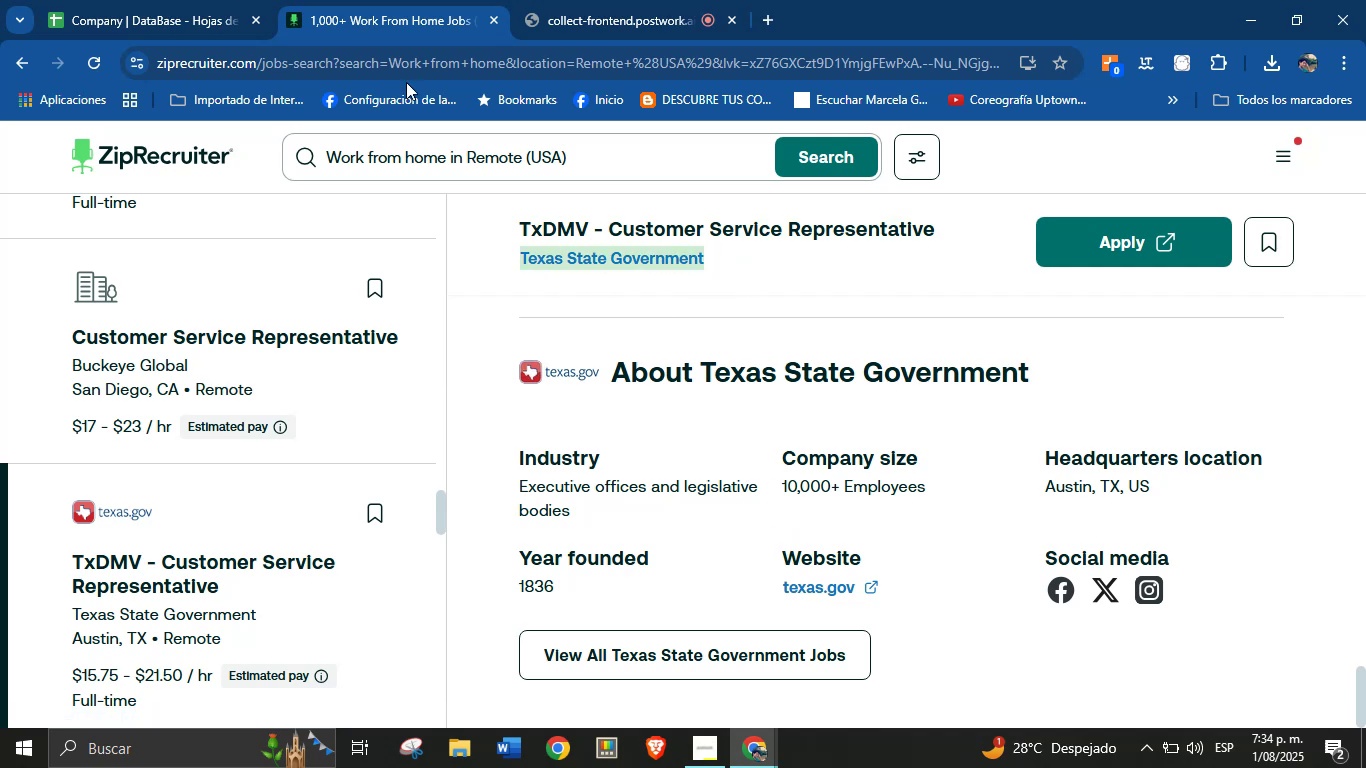 
left_click([165, 0])
 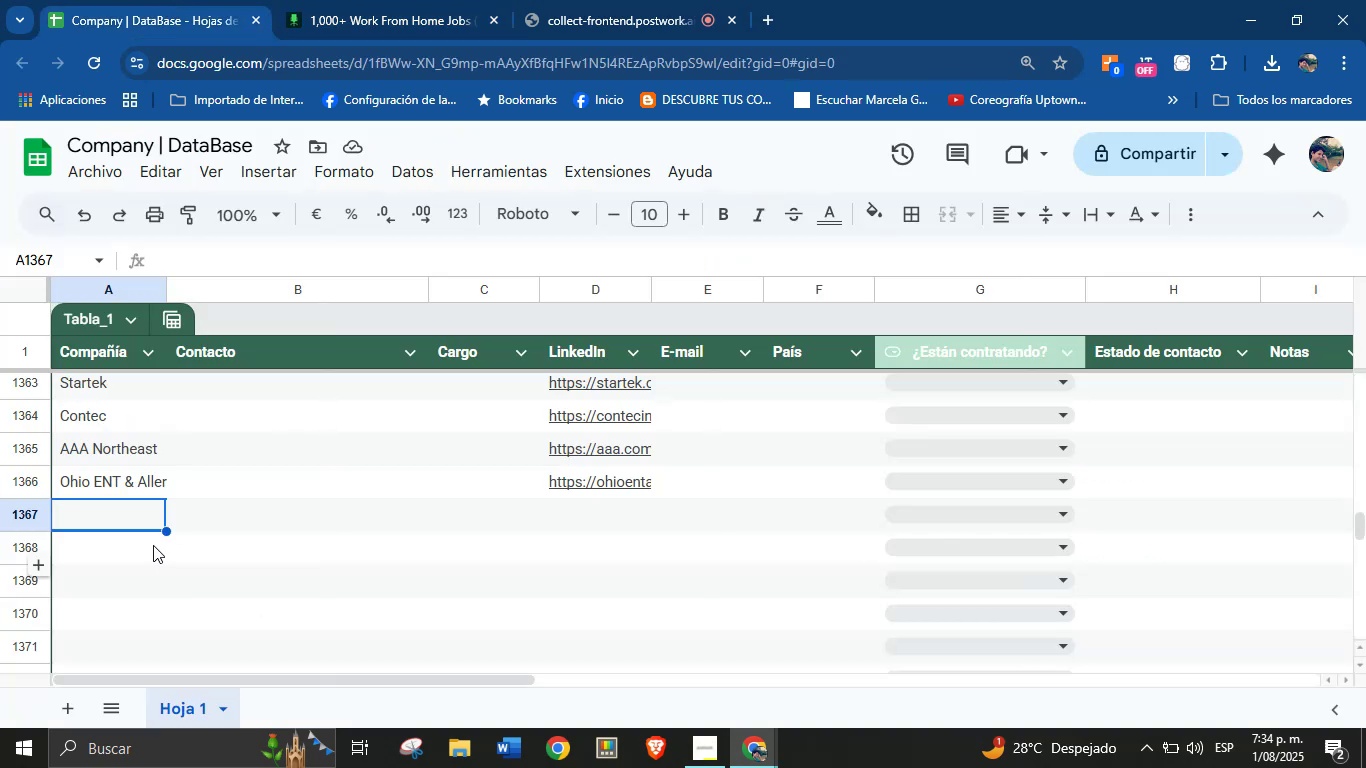 
left_click([128, 502])
 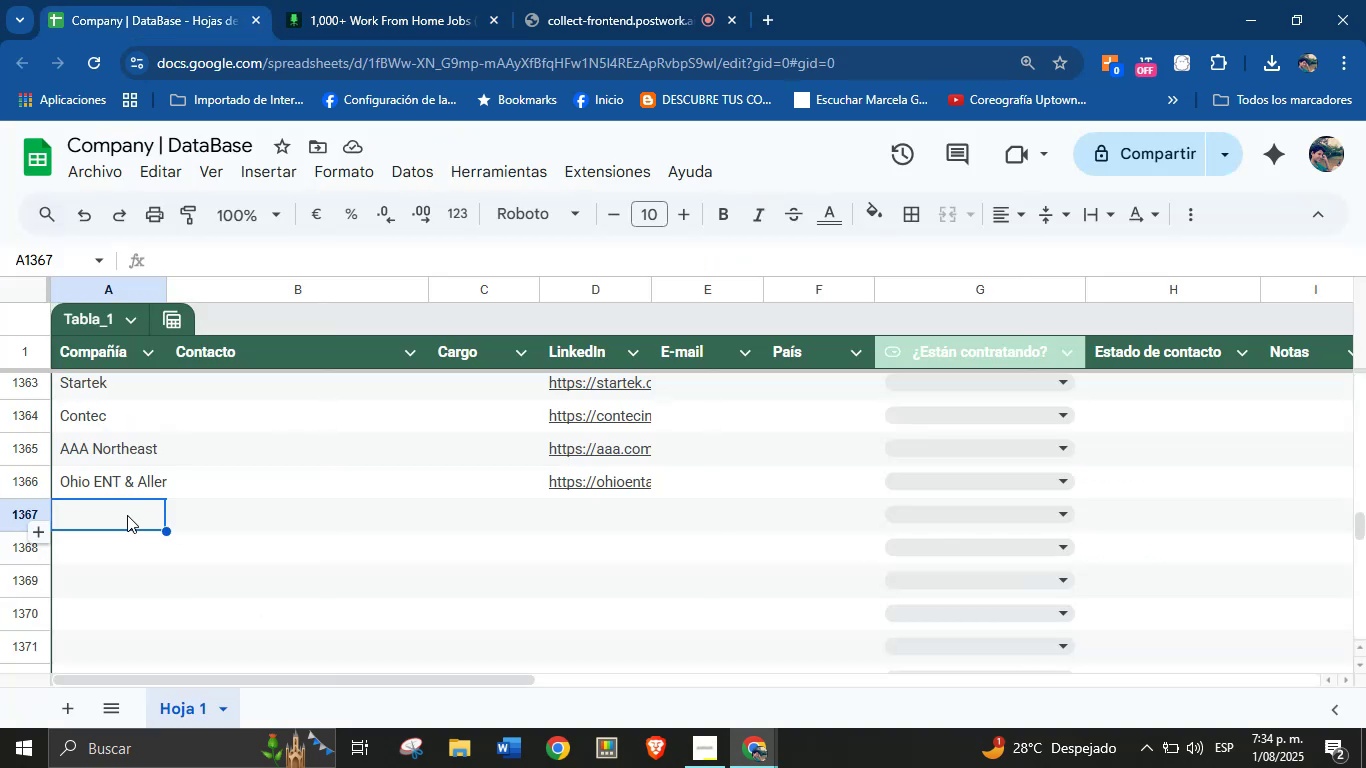 
left_click([128, 514])
 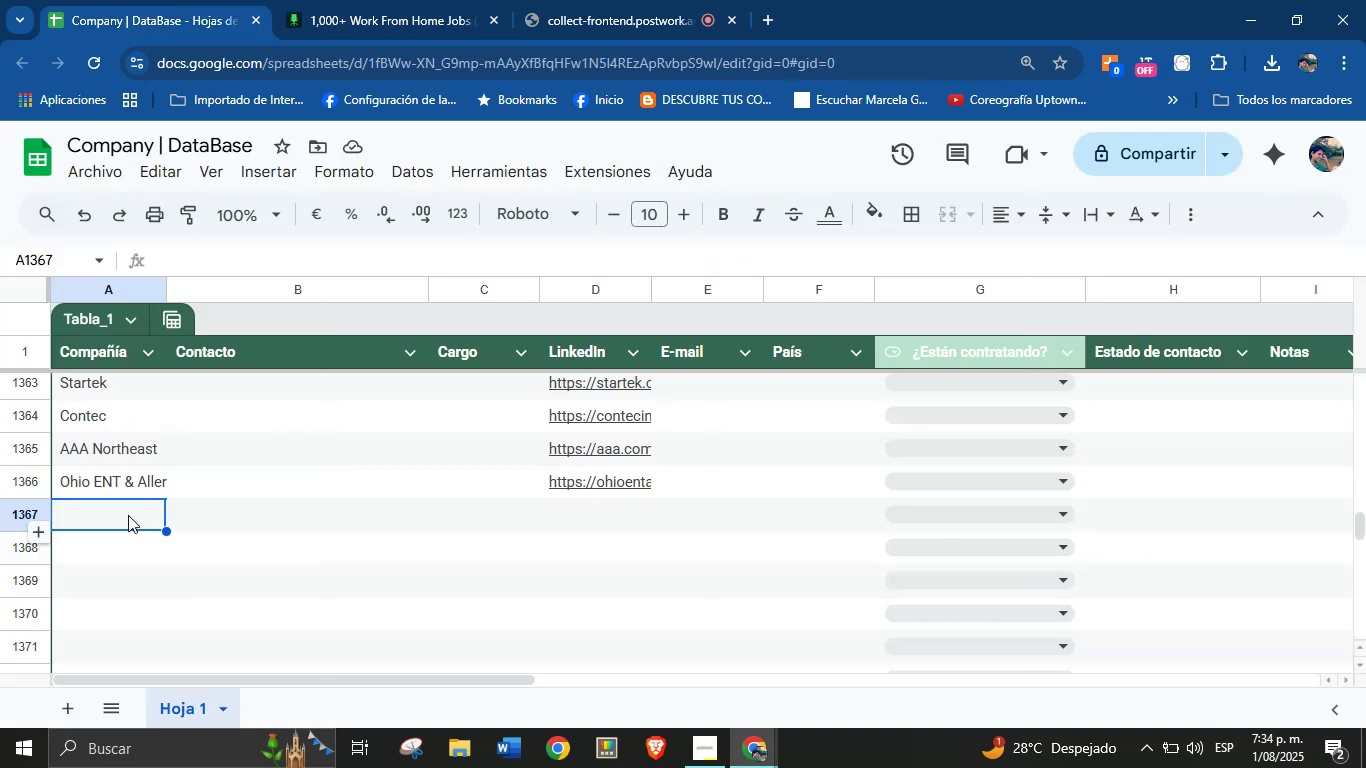 
key(Control+V)
 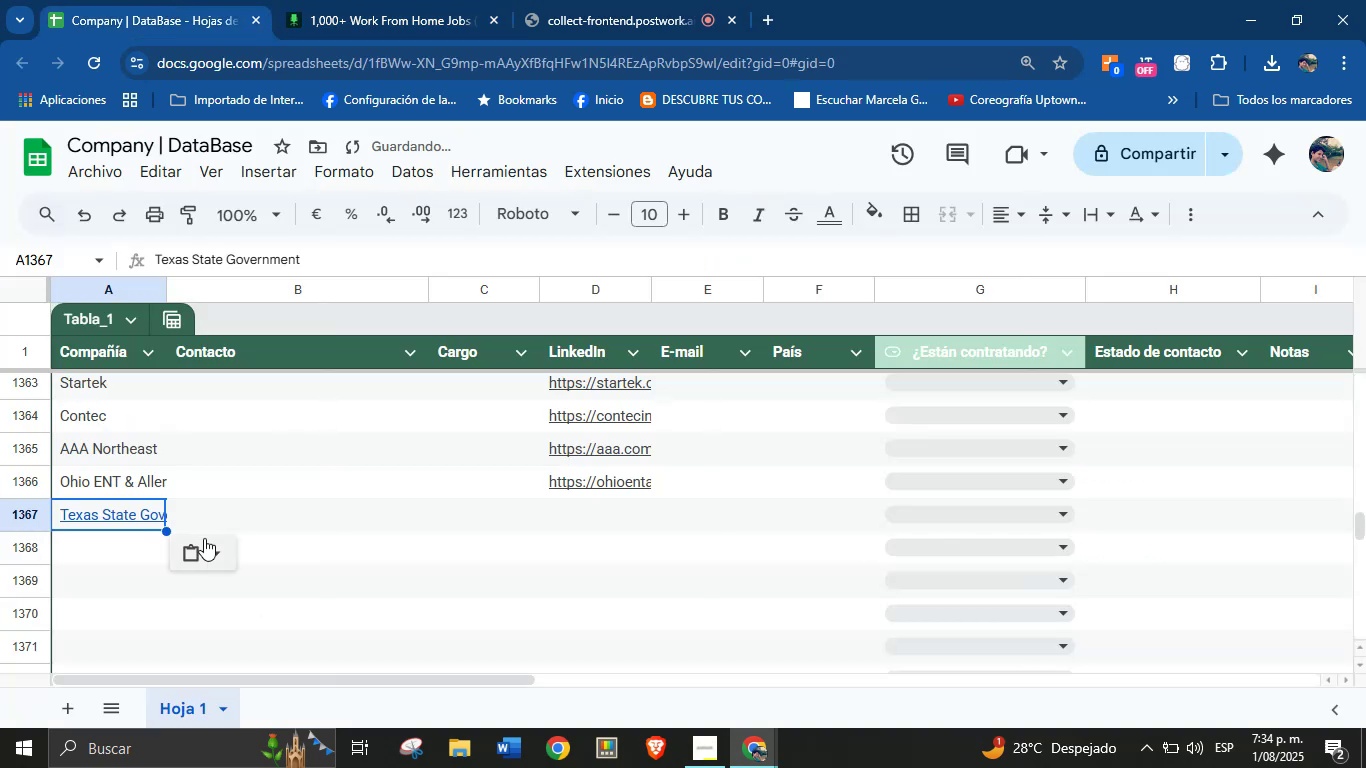 
left_click([216, 548])
 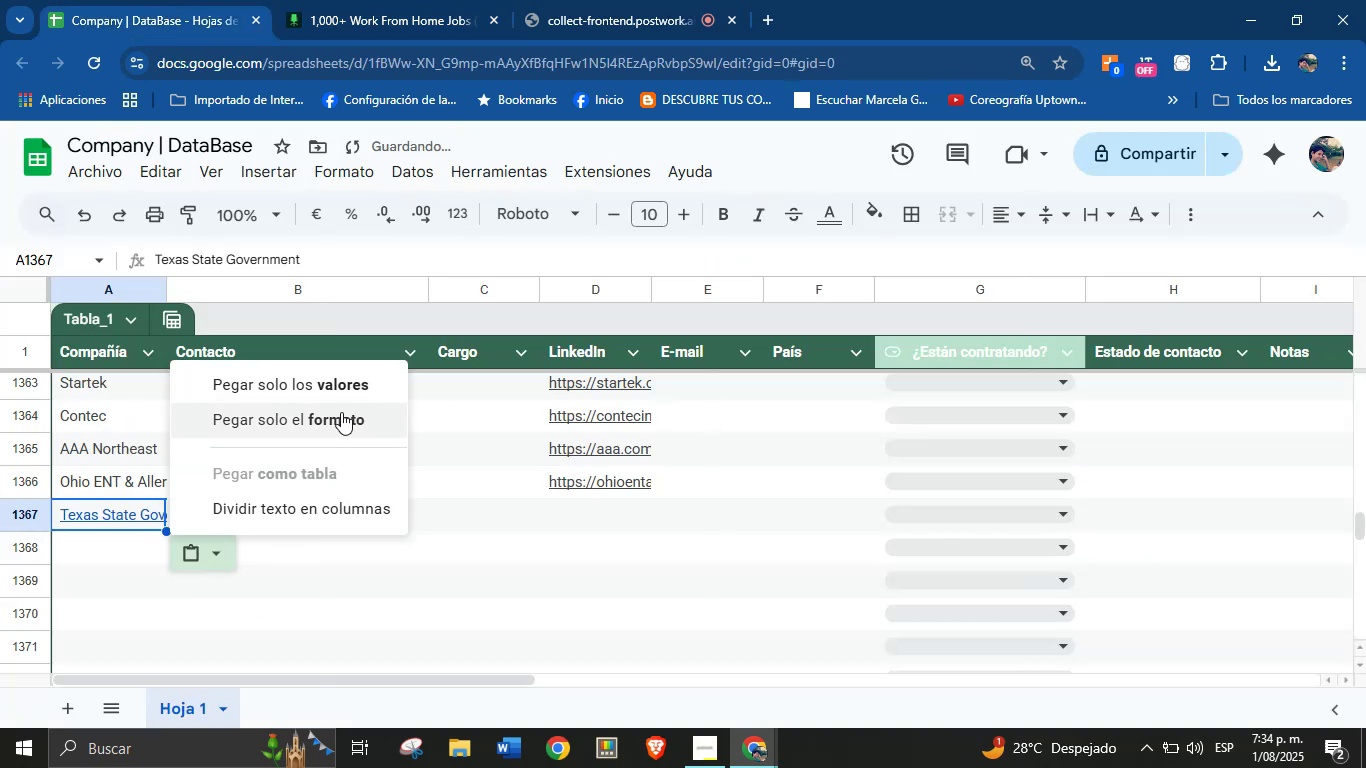 
left_click([341, 392])
 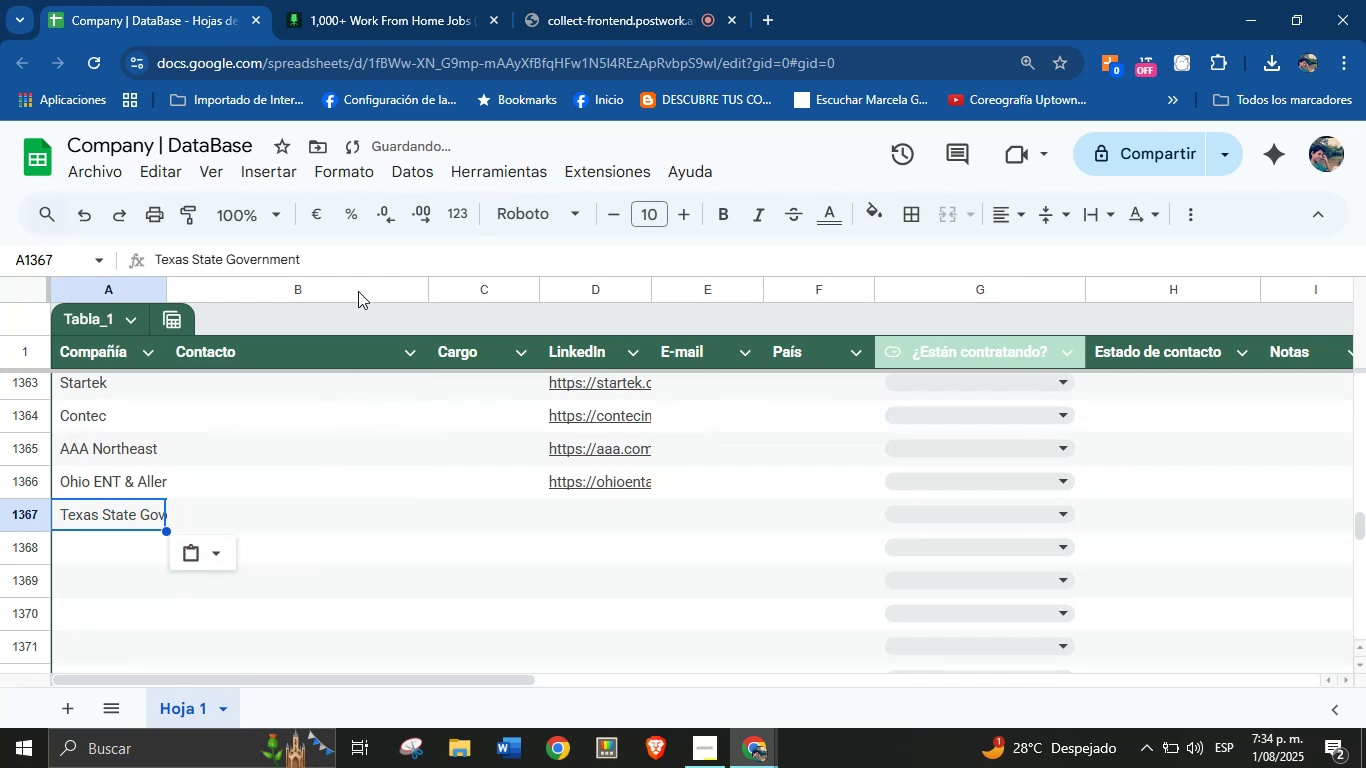 
left_click([376, 0])
 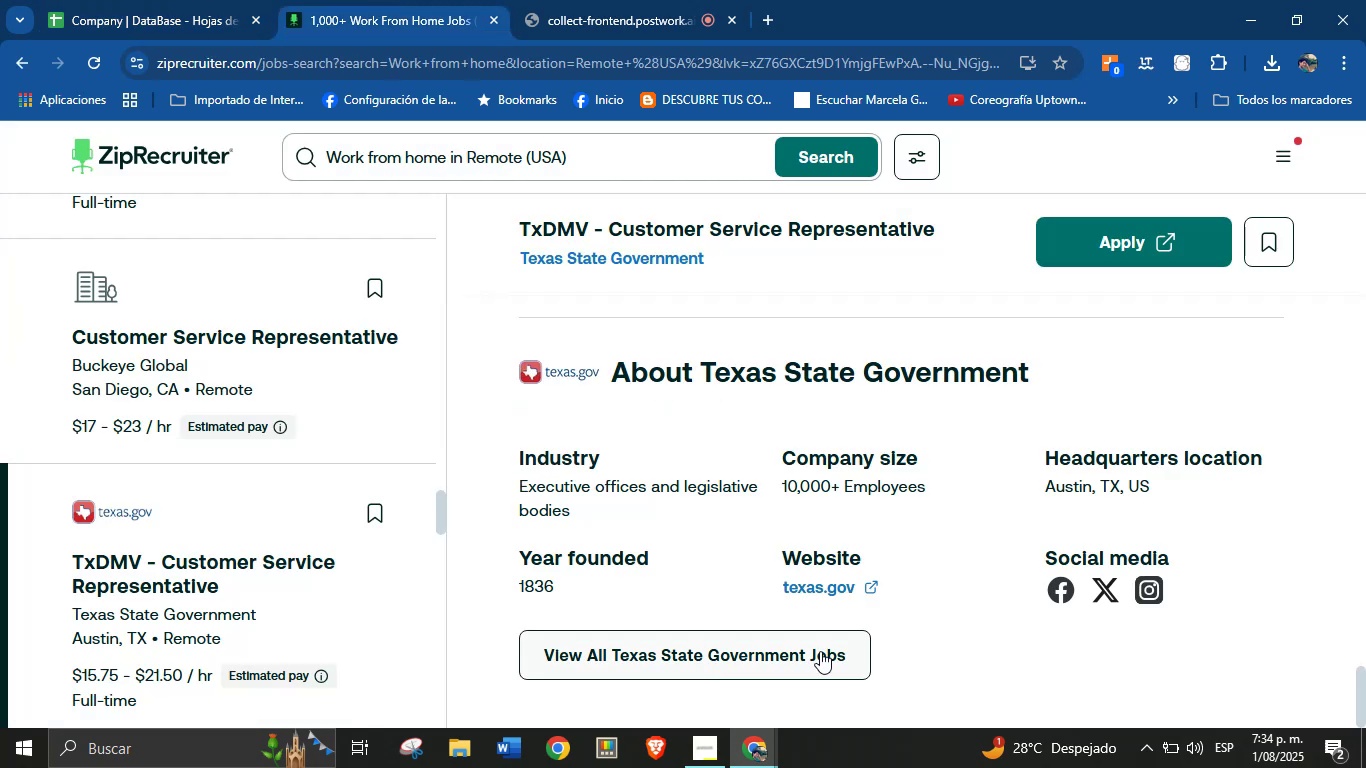 
left_click_drag(start_coordinate=[748, 587], to_coordinate=[849, 589])
 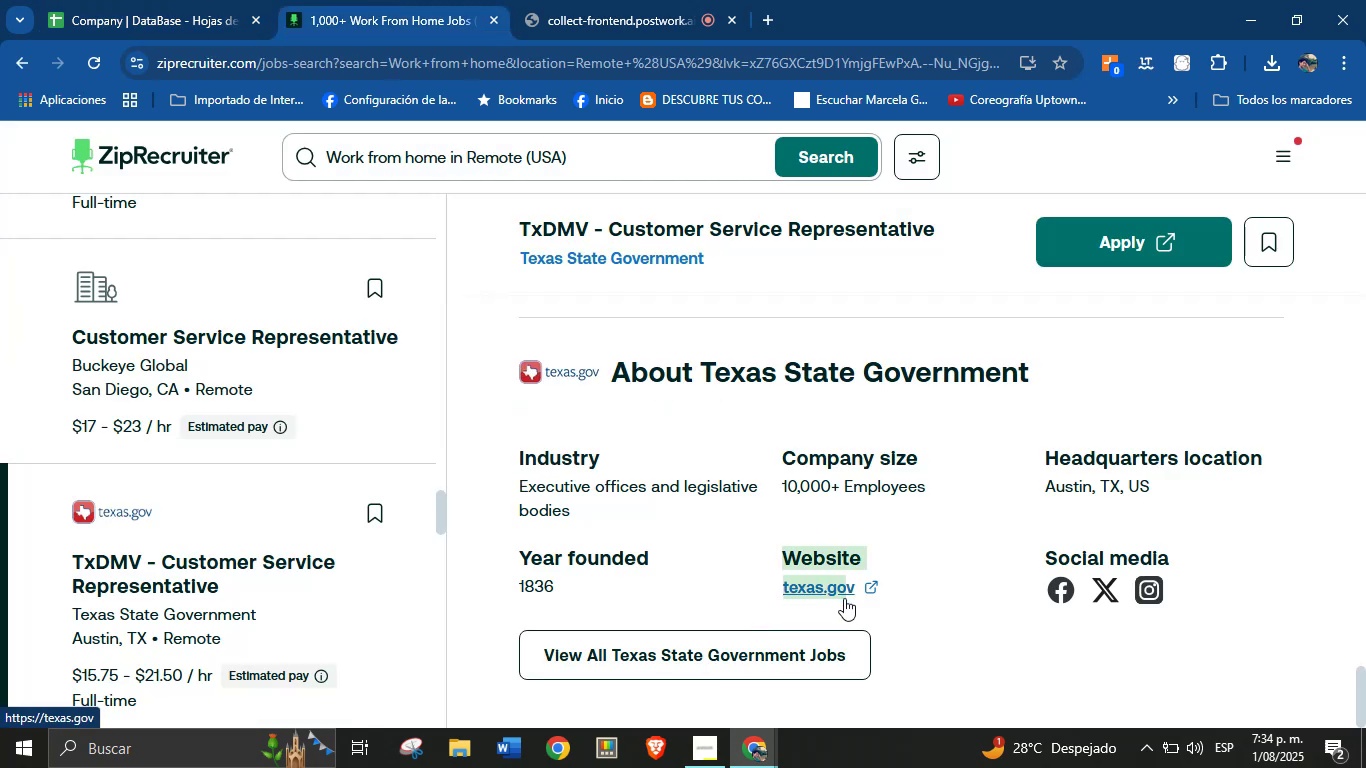 
left_click([917, 648])
 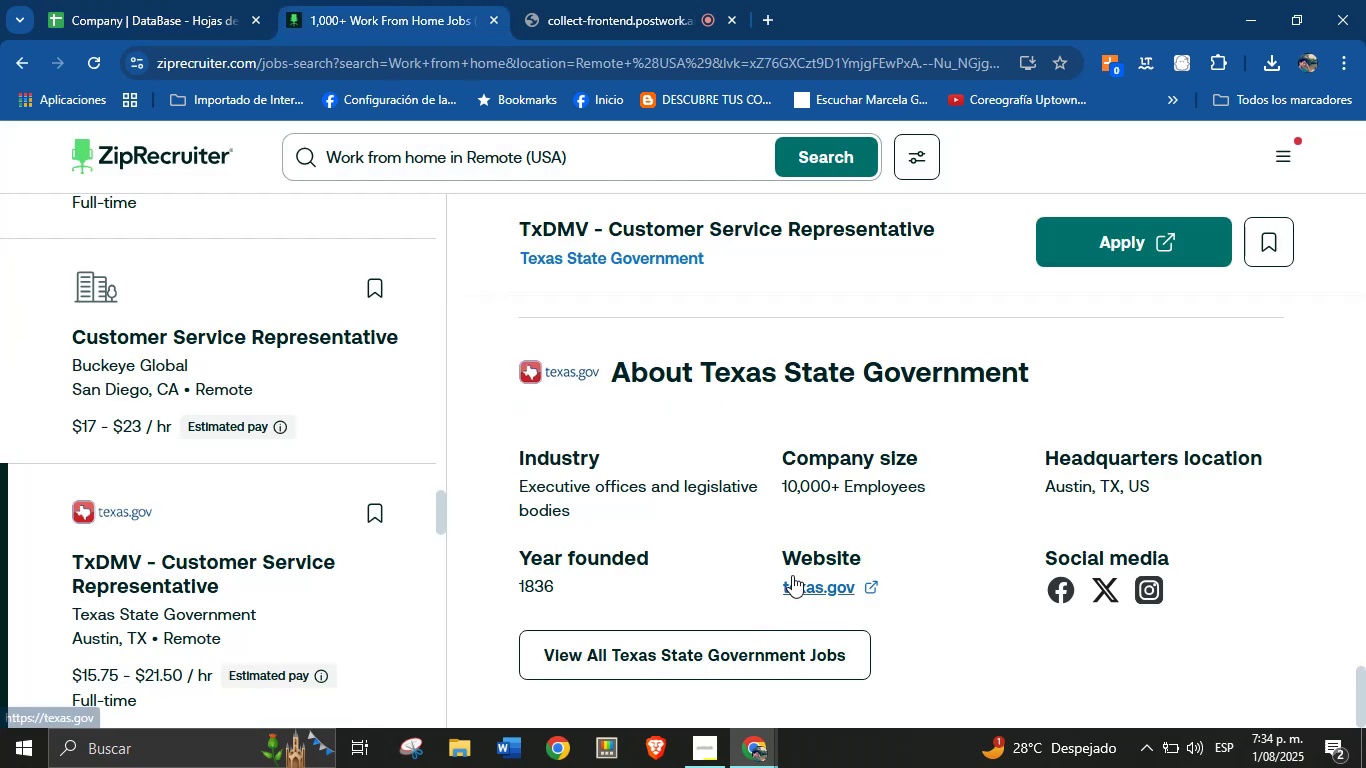 
right_click([793, 580])
 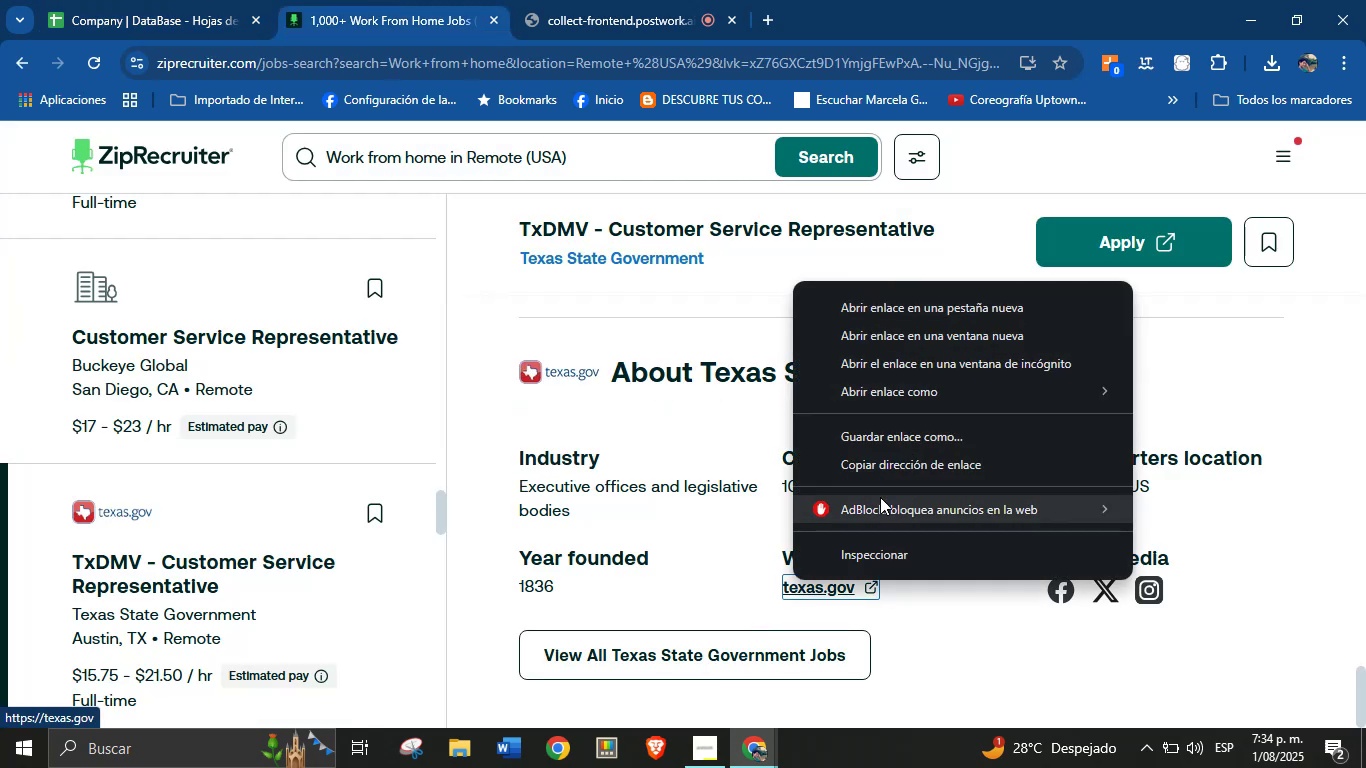 
left_click([888, 476])
 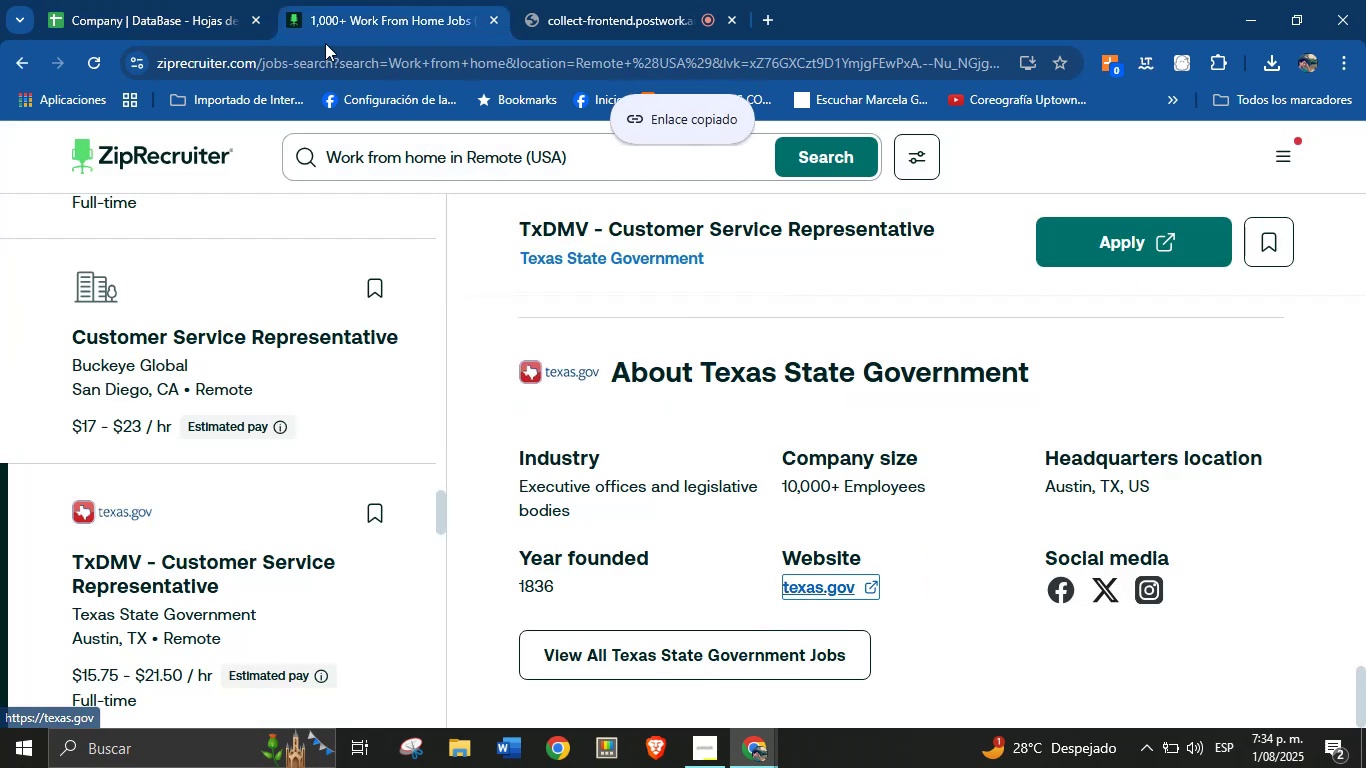 
left_click([160, 0])
 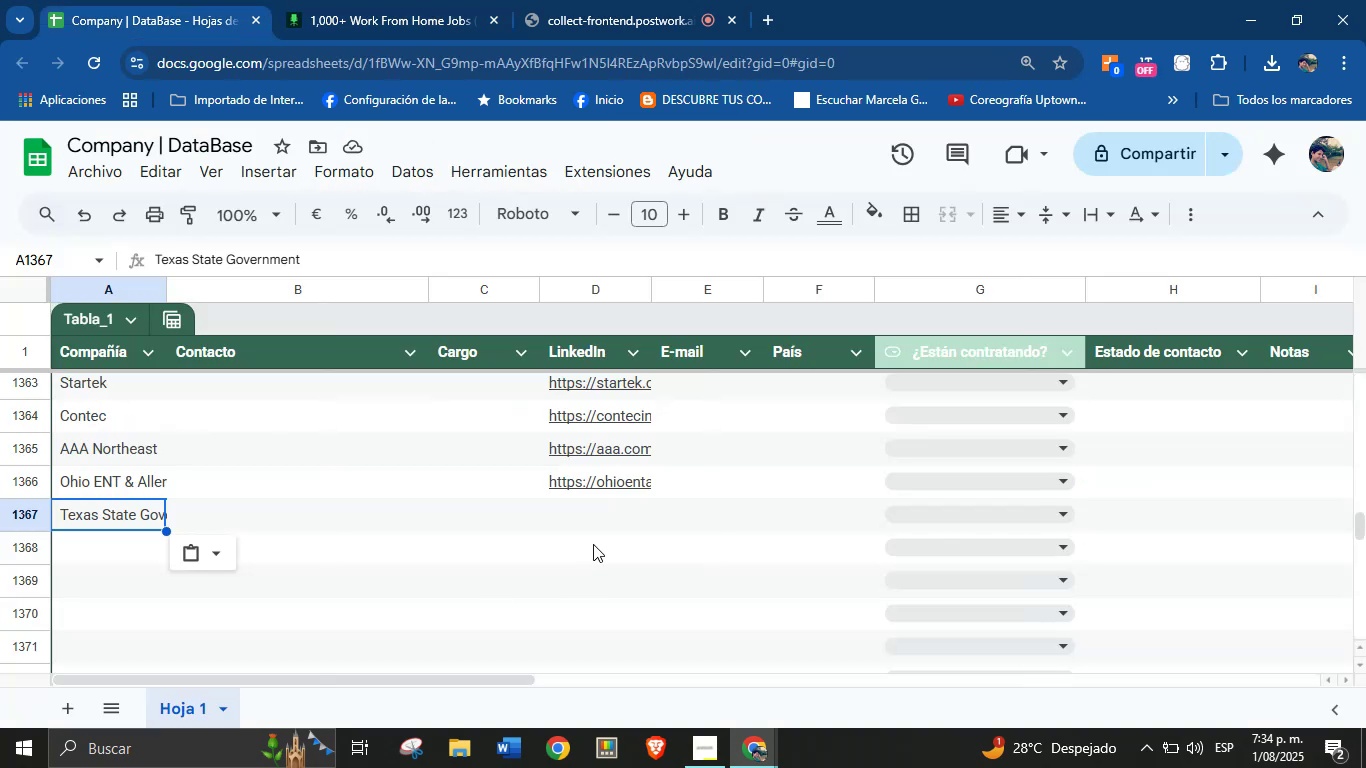 
left_click([587, 518])
 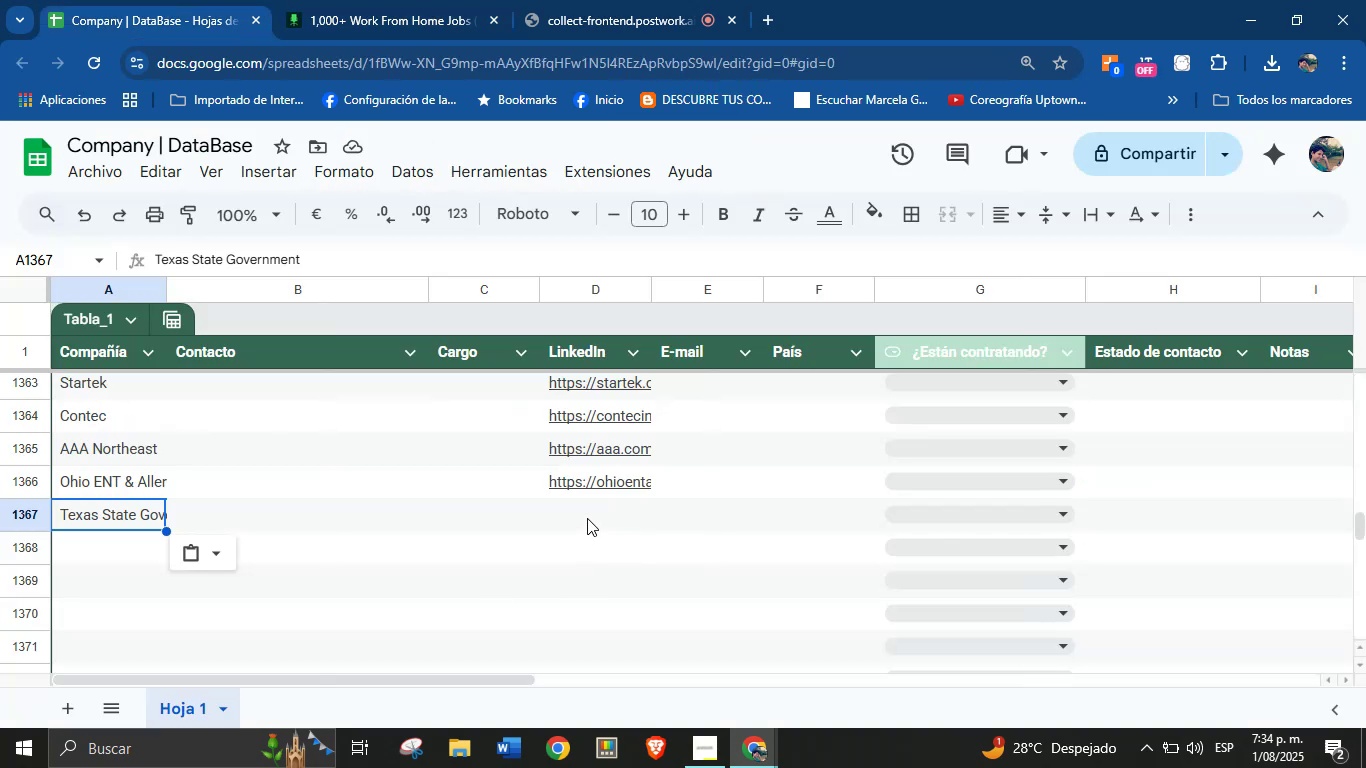 
key(Control+V)
 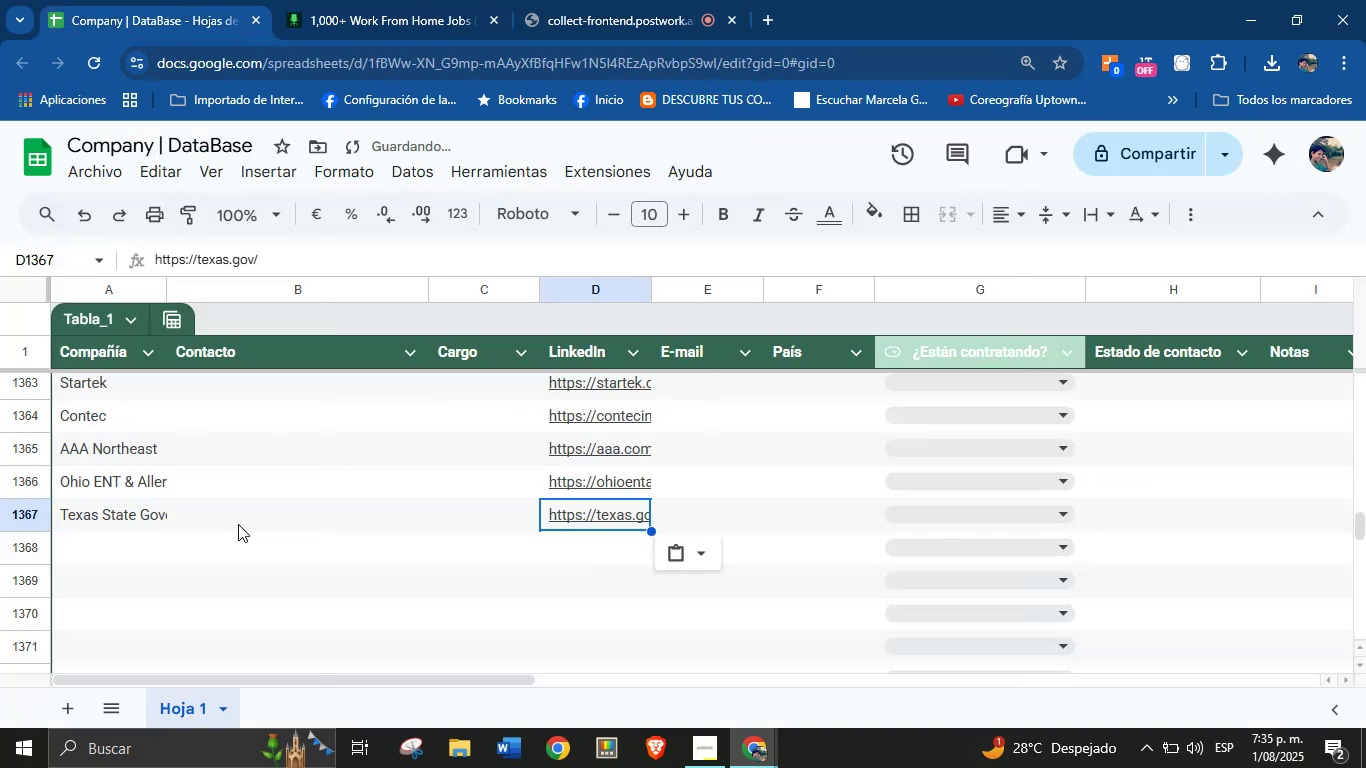 
left_click([148, 543])
 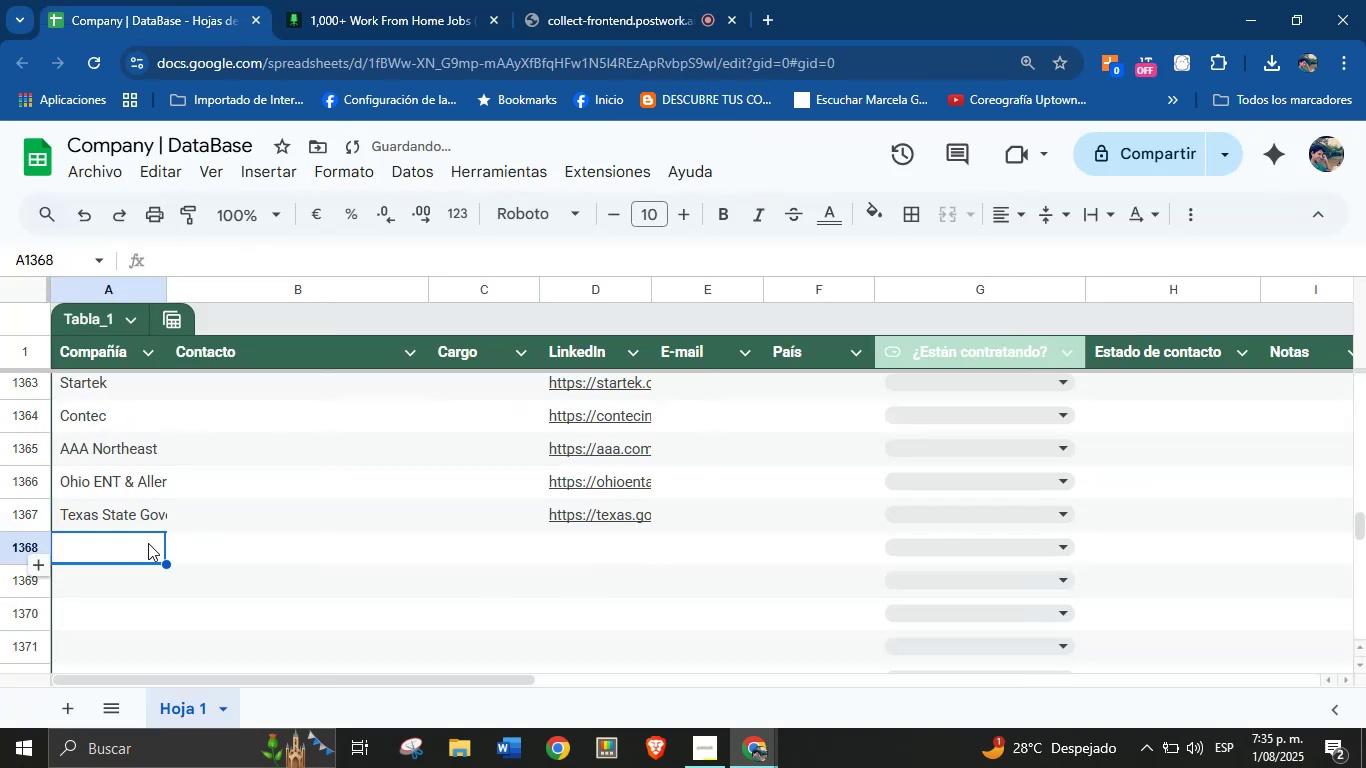 
scroll: coordinate [148, 543], scroll_direction: down, amount: 1.0
 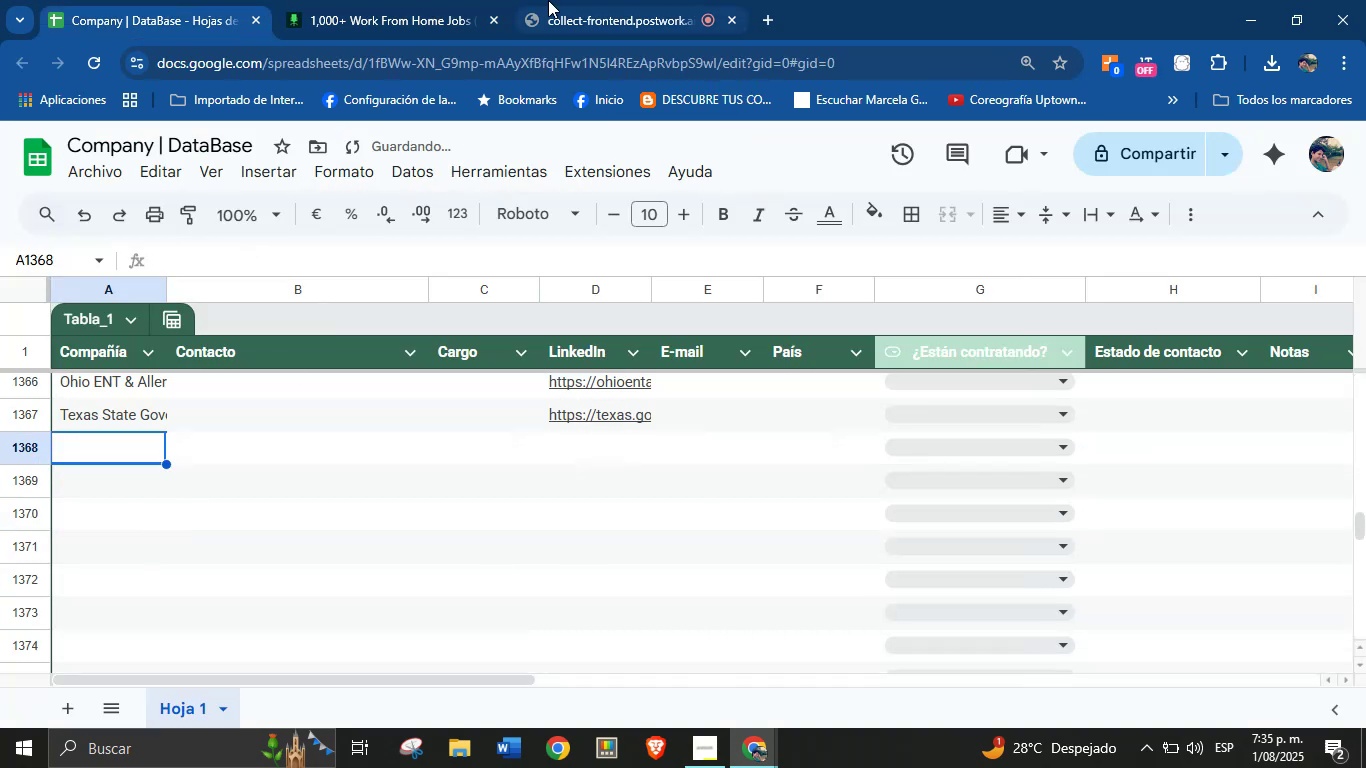 
double_click([450, 0])
 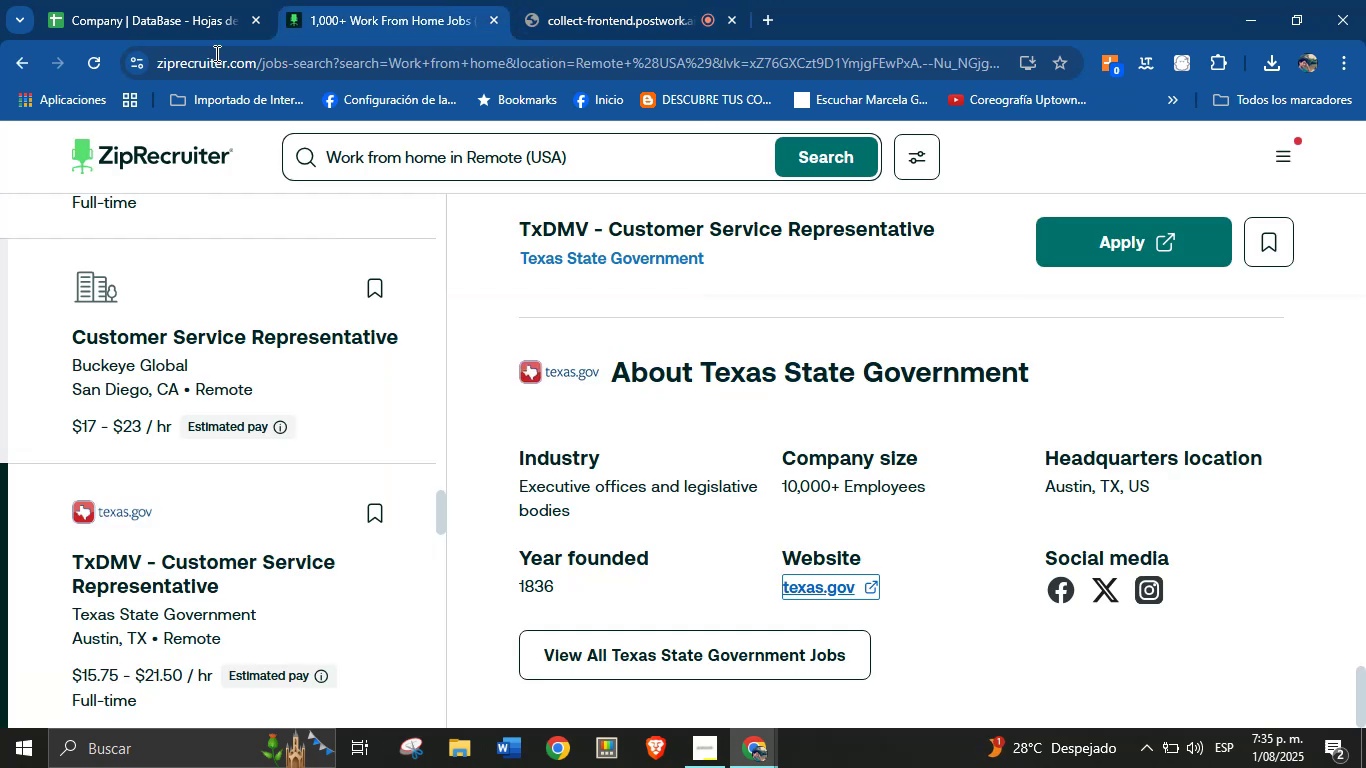 
scroll: coordinate [298, 571], scroll_direction: down, amount: 3.0
 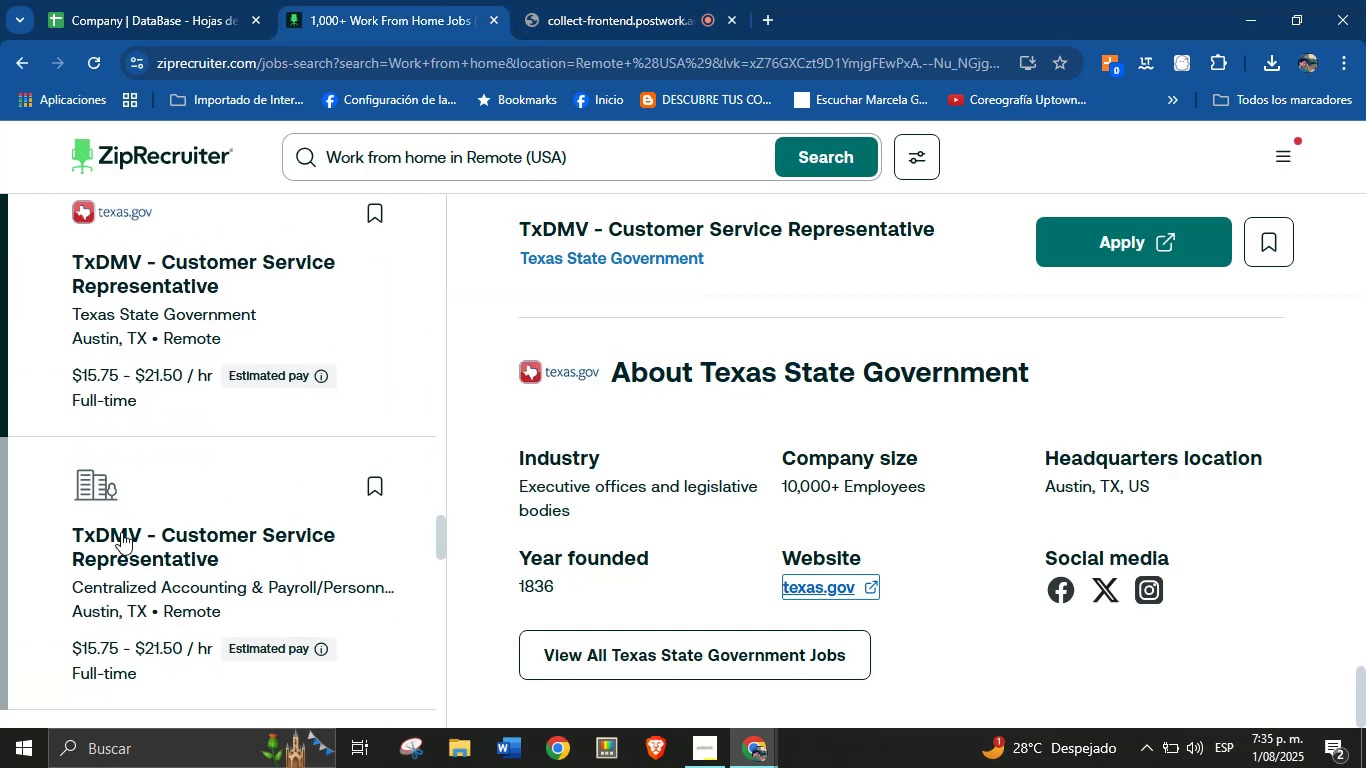 
left_click([159, 528])
 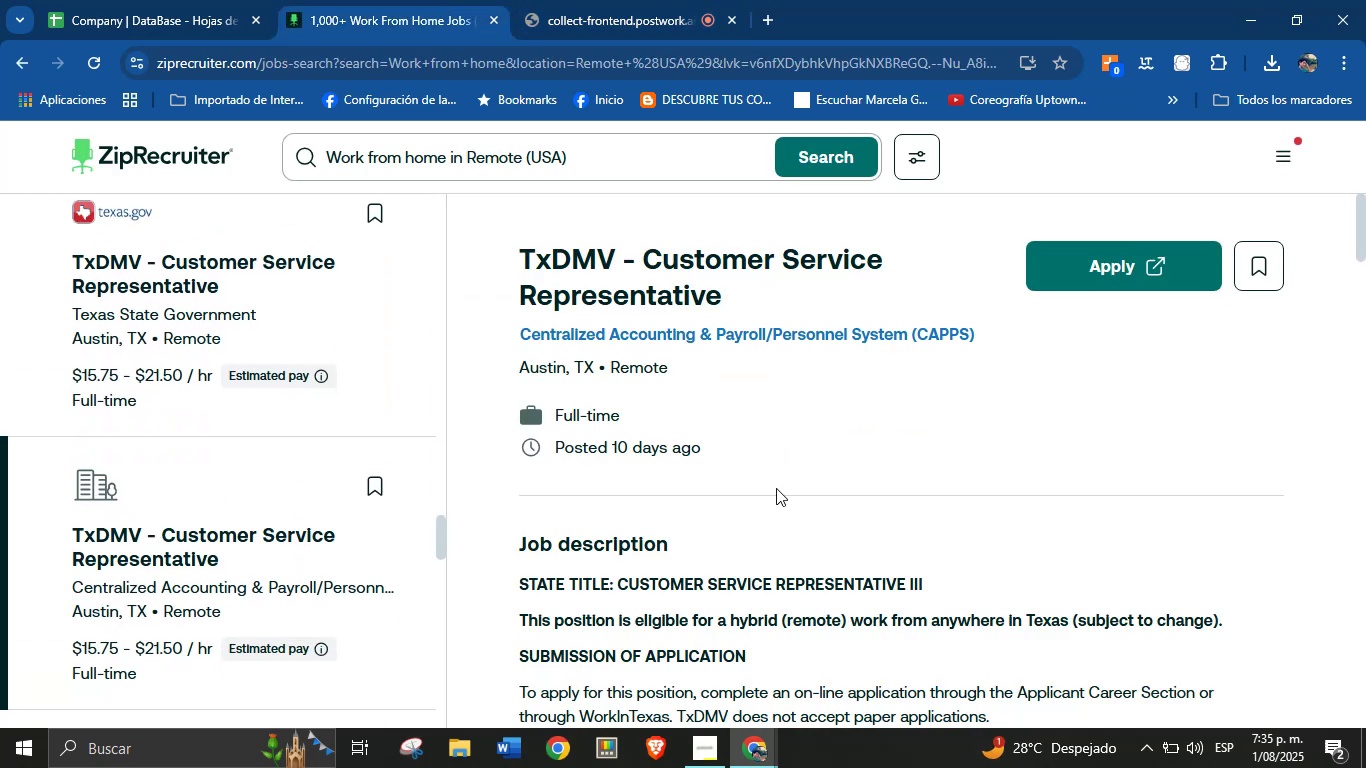 
scroll: coordinate [823, 450], scroll_direction: down, amount: 142.0
 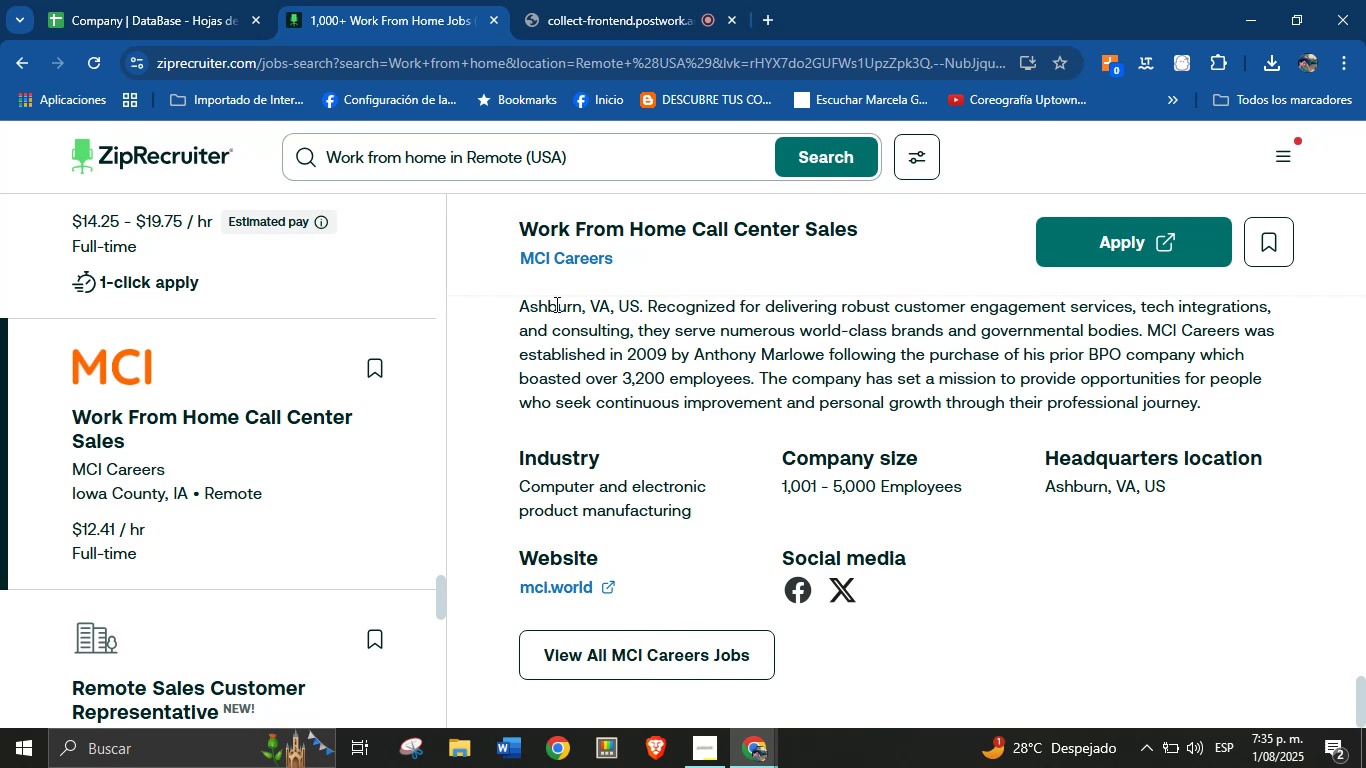 
left_click_drag(start_coordinate=[511, 256], to_coordinate=[613, 272])
 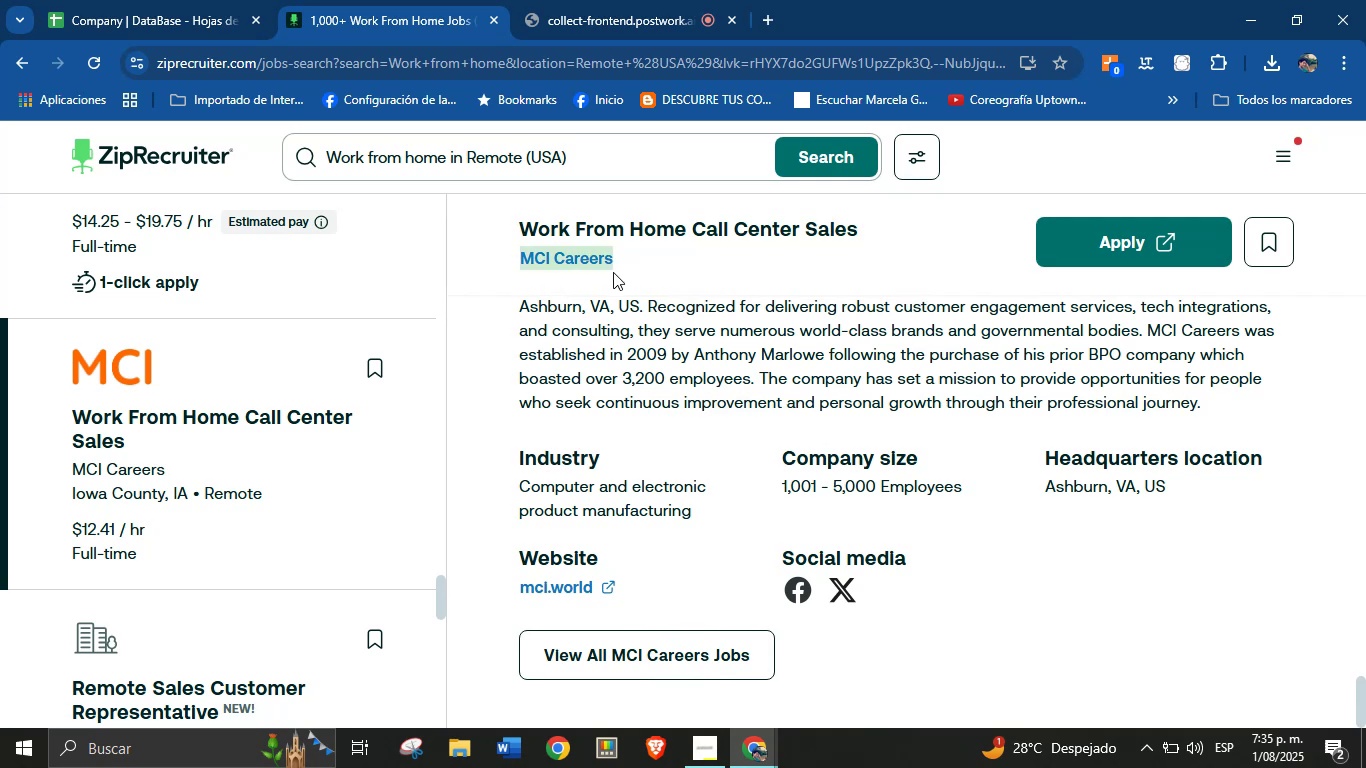 
key(Control+C)
 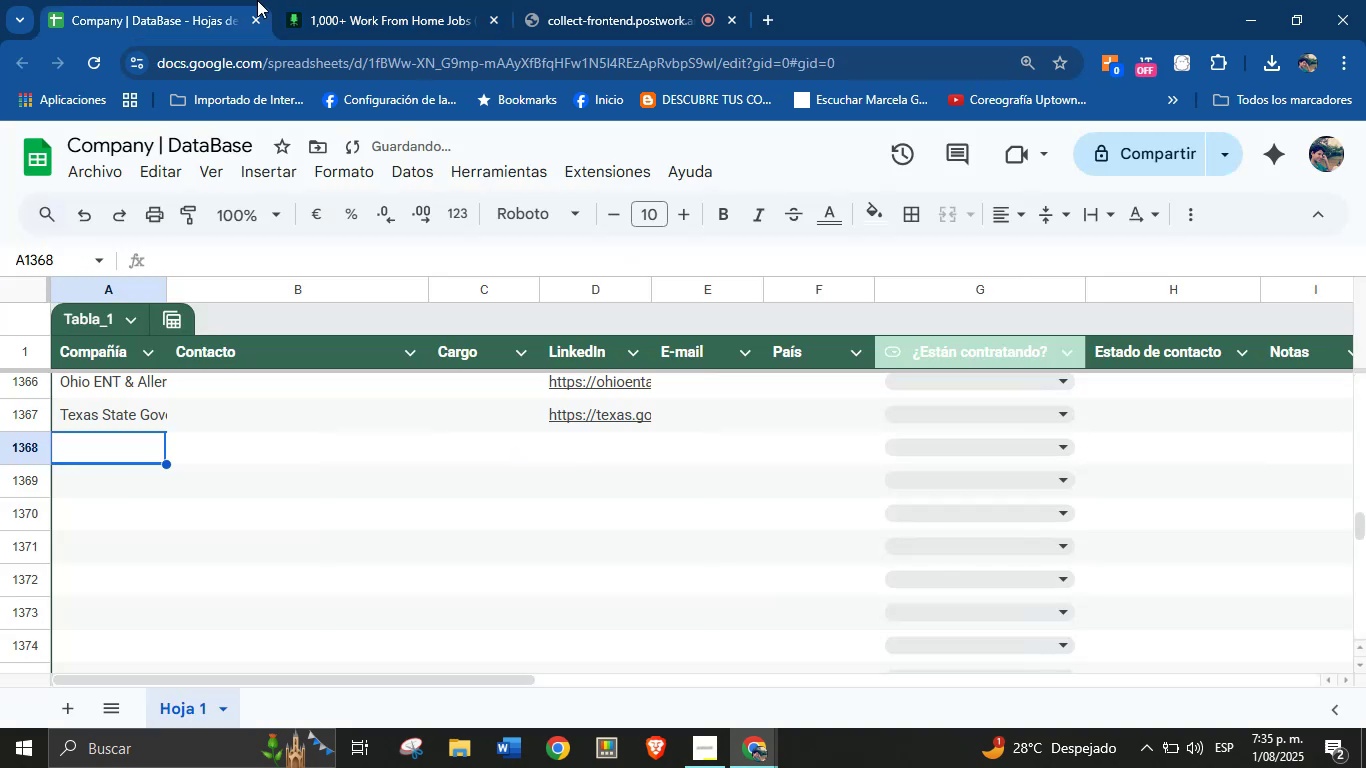 
left_click([111, 440])
 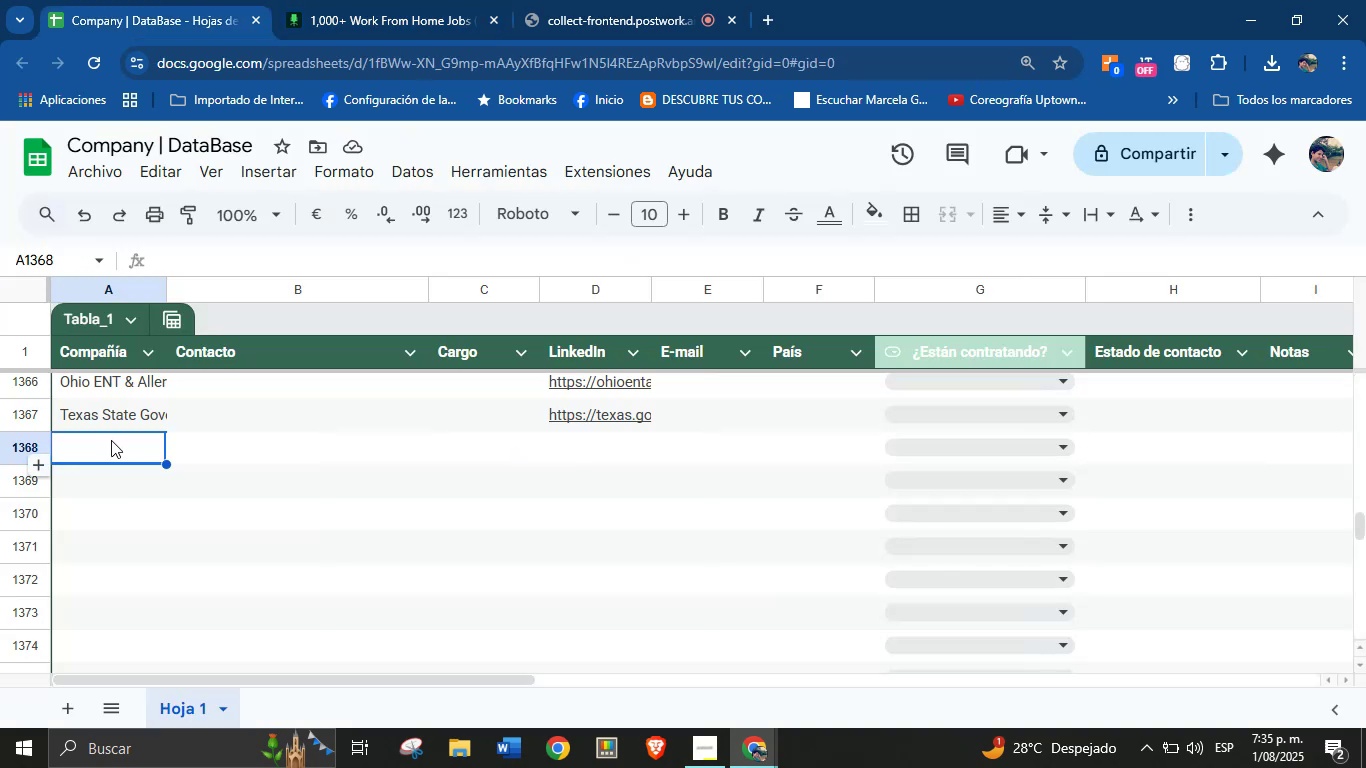 
key(Control+V)
 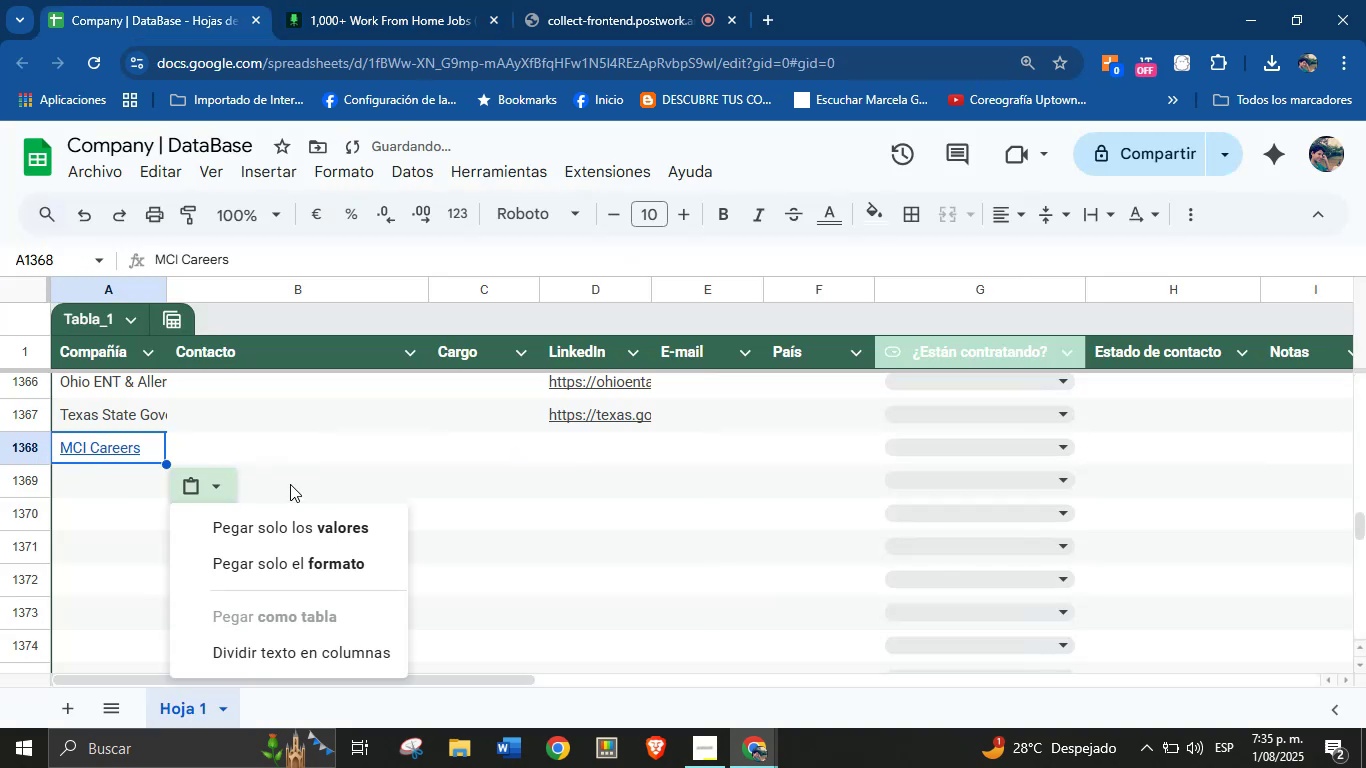 
left_click([308, 518])
 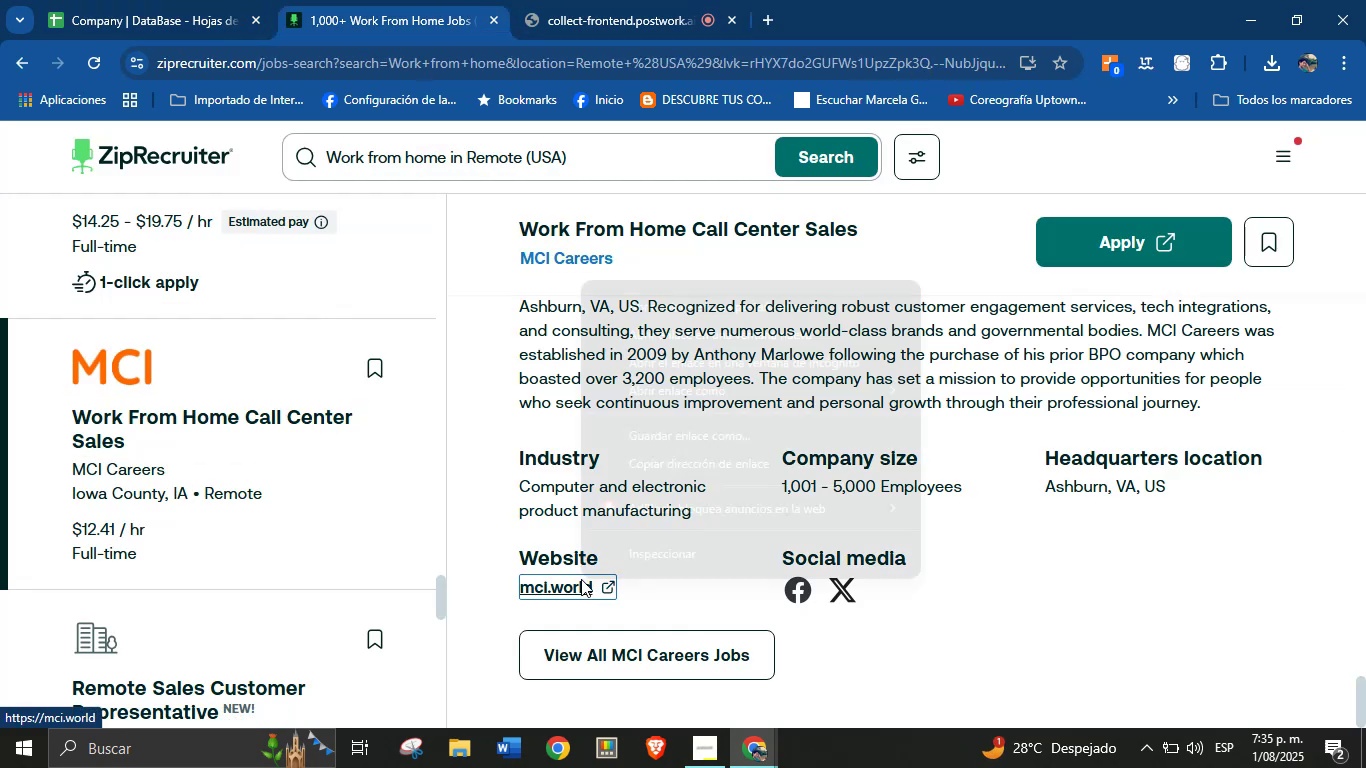 
left_click([737, 469])
 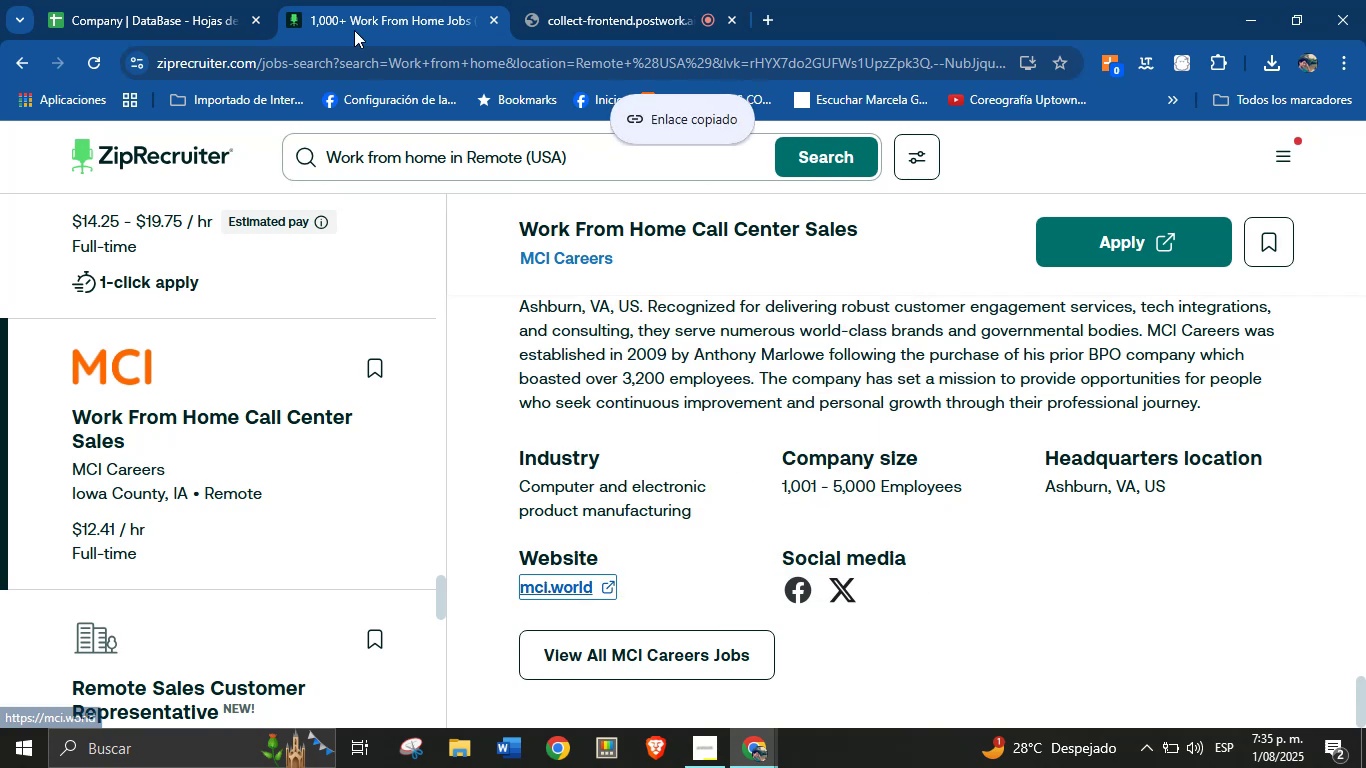 
left_click([195, 0])
 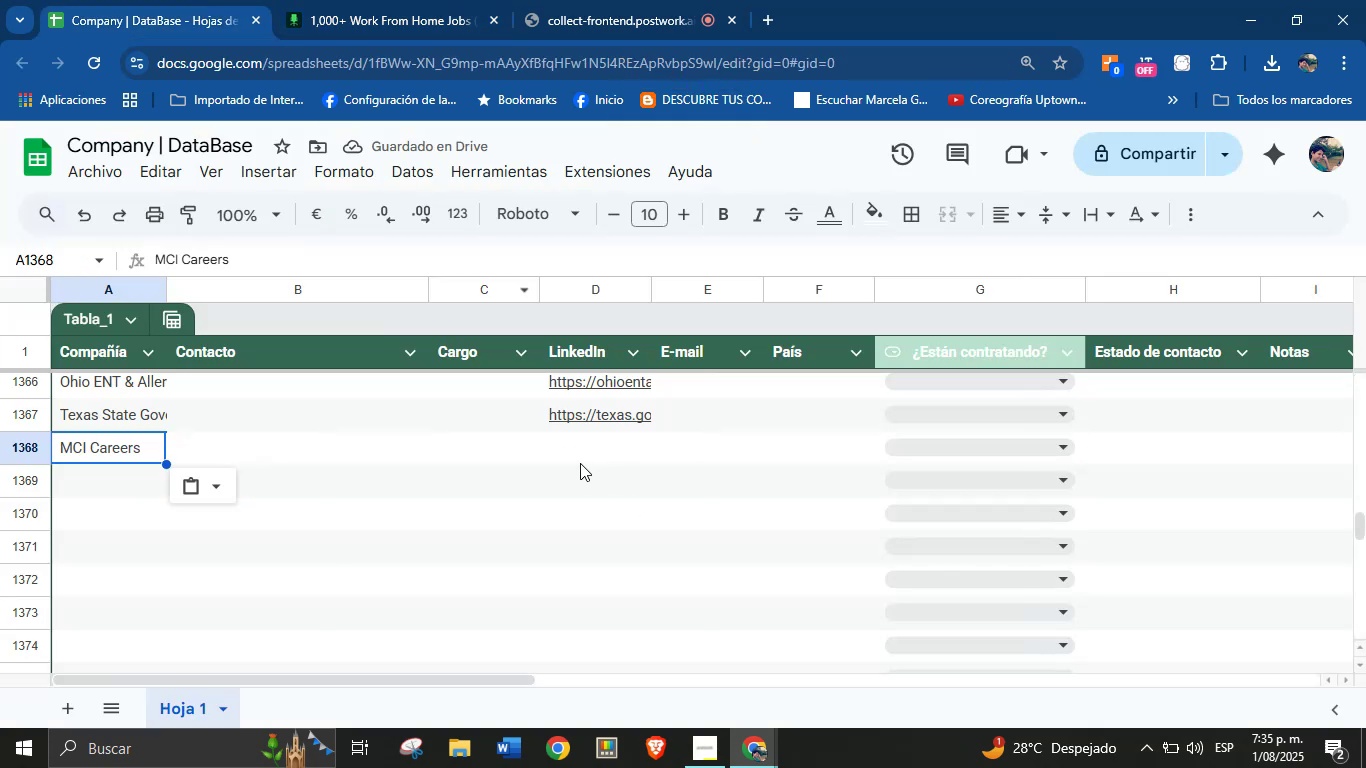 
key(Control+V)
 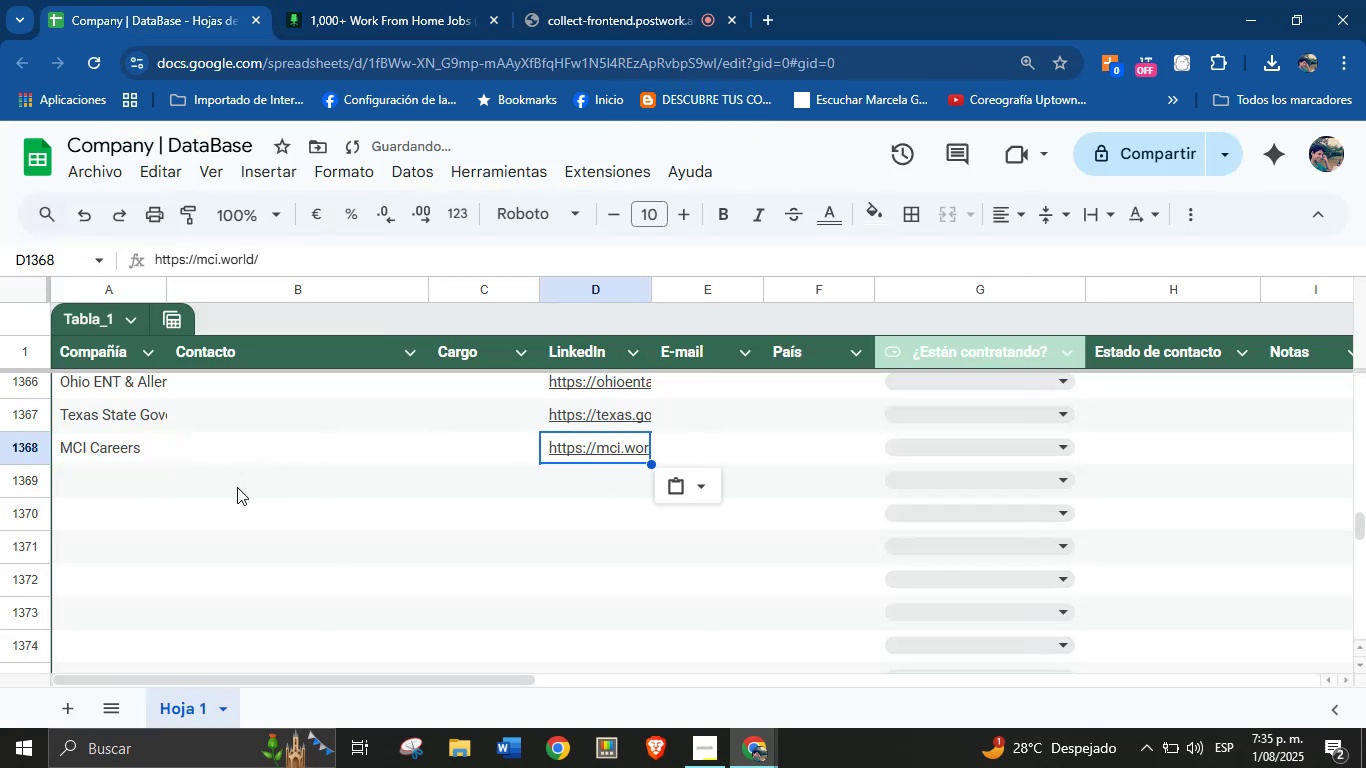 
left_click([102, 479])
 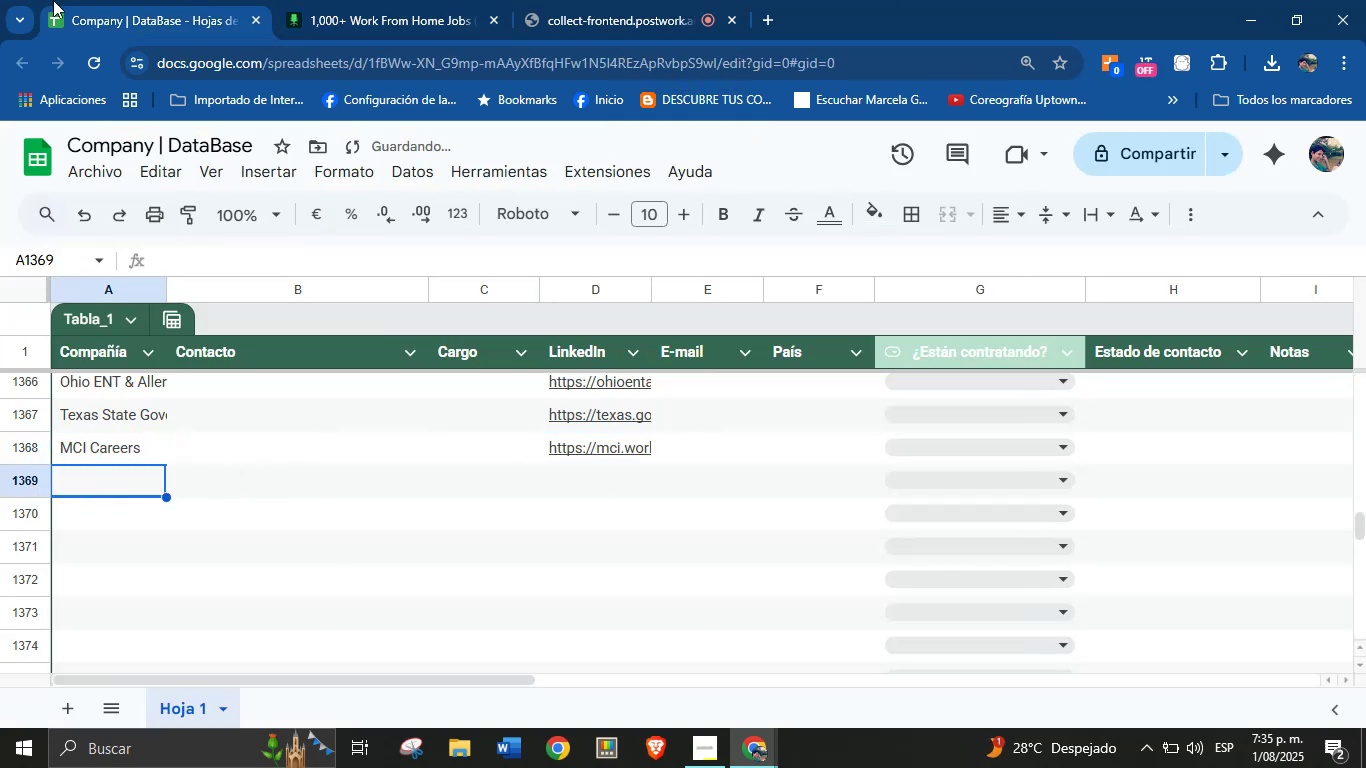 
left_click([334, 0])
 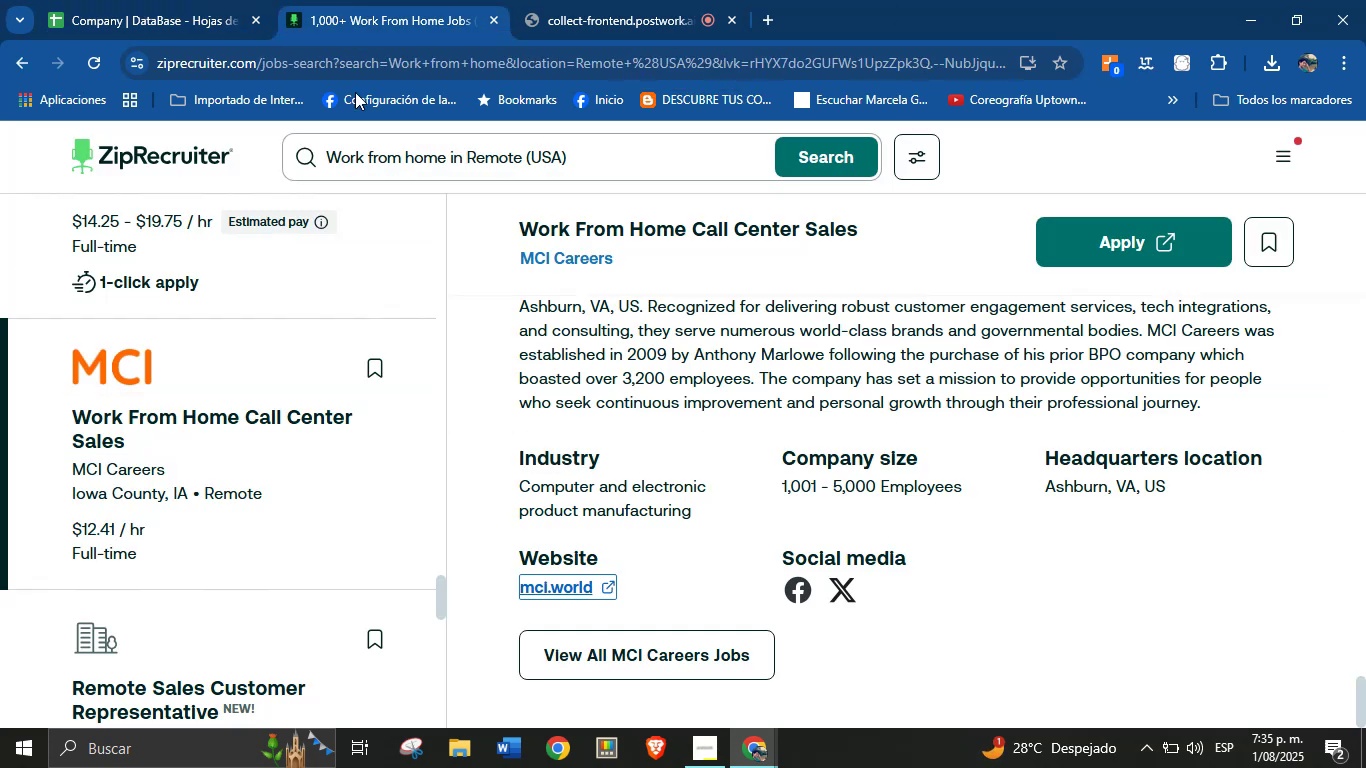 
scroll: coordinate [222, 582], scroll_direction: down, amount: 24.0
 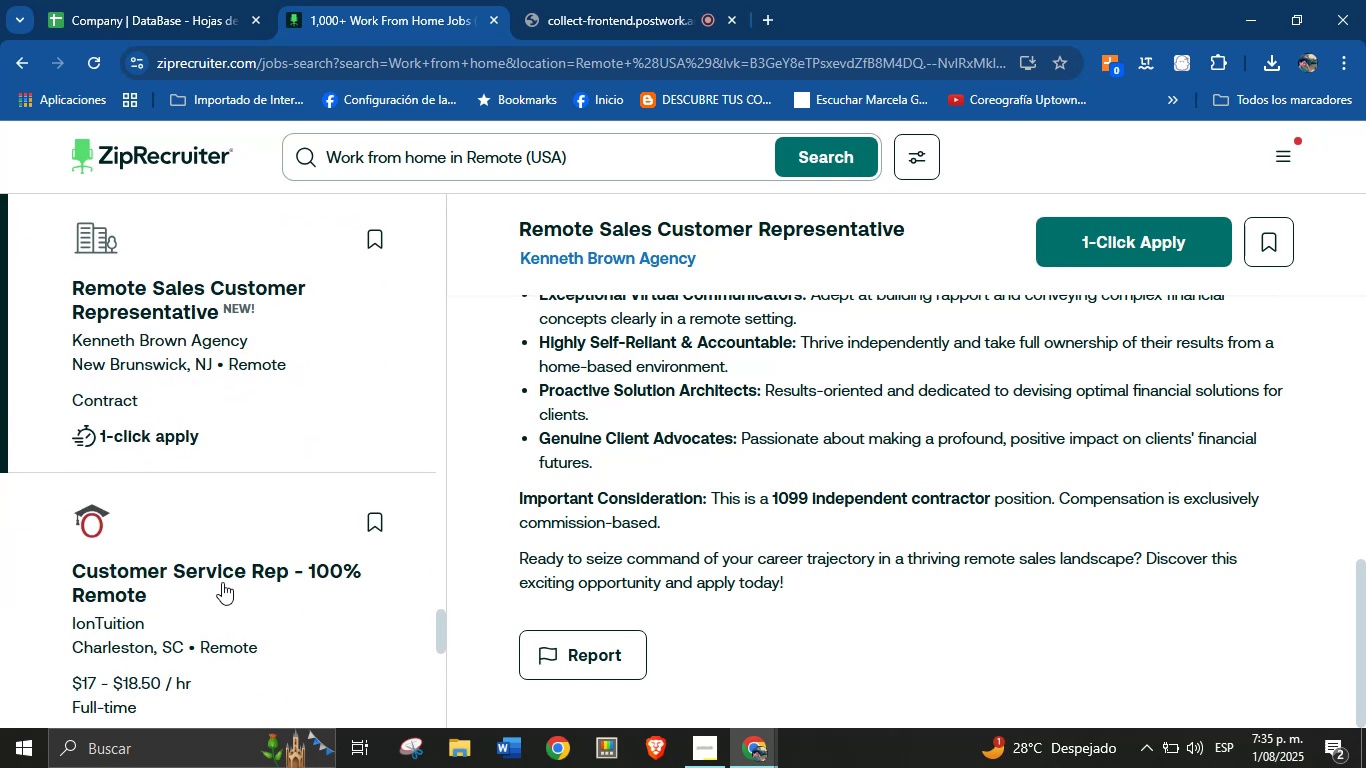 
left_click([113, 543])
 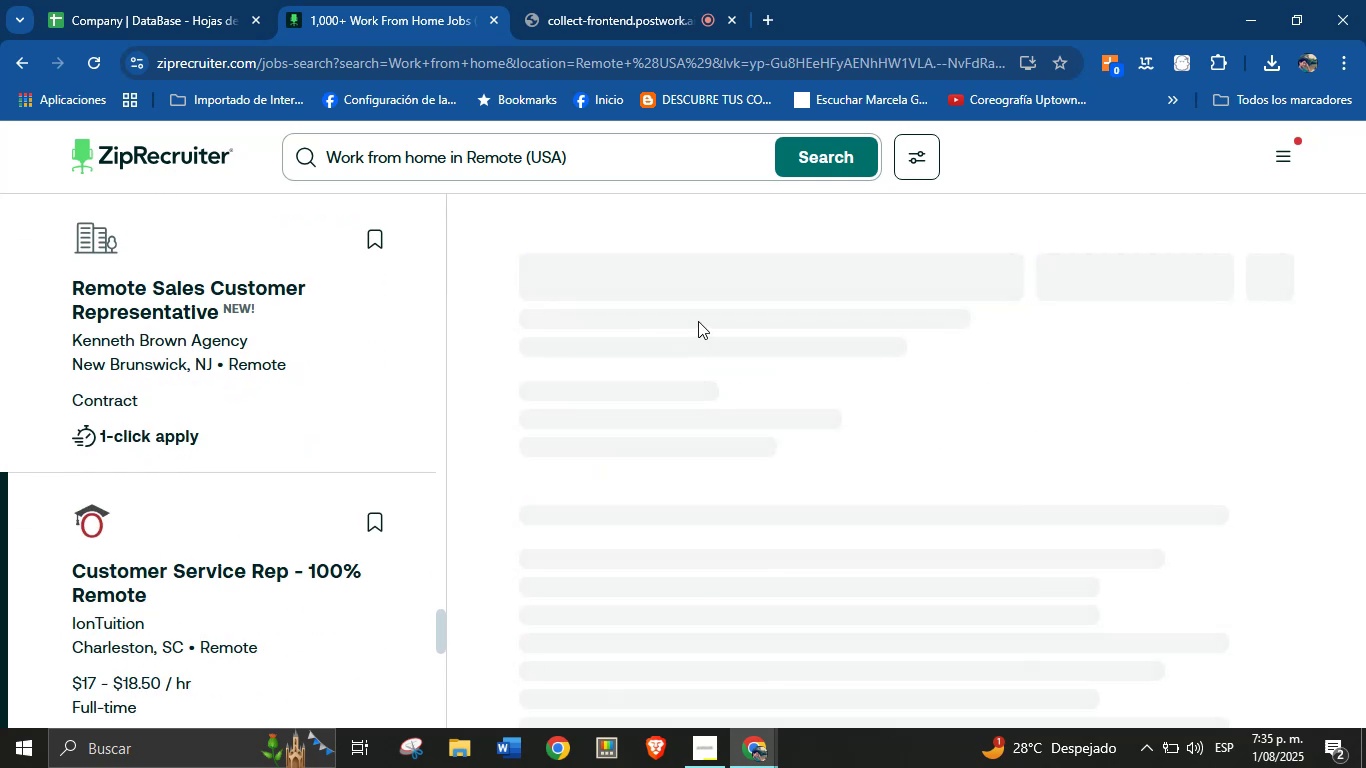 
scroll: coordinate [725, 363], scroll_direction: down, amount: 34.0
 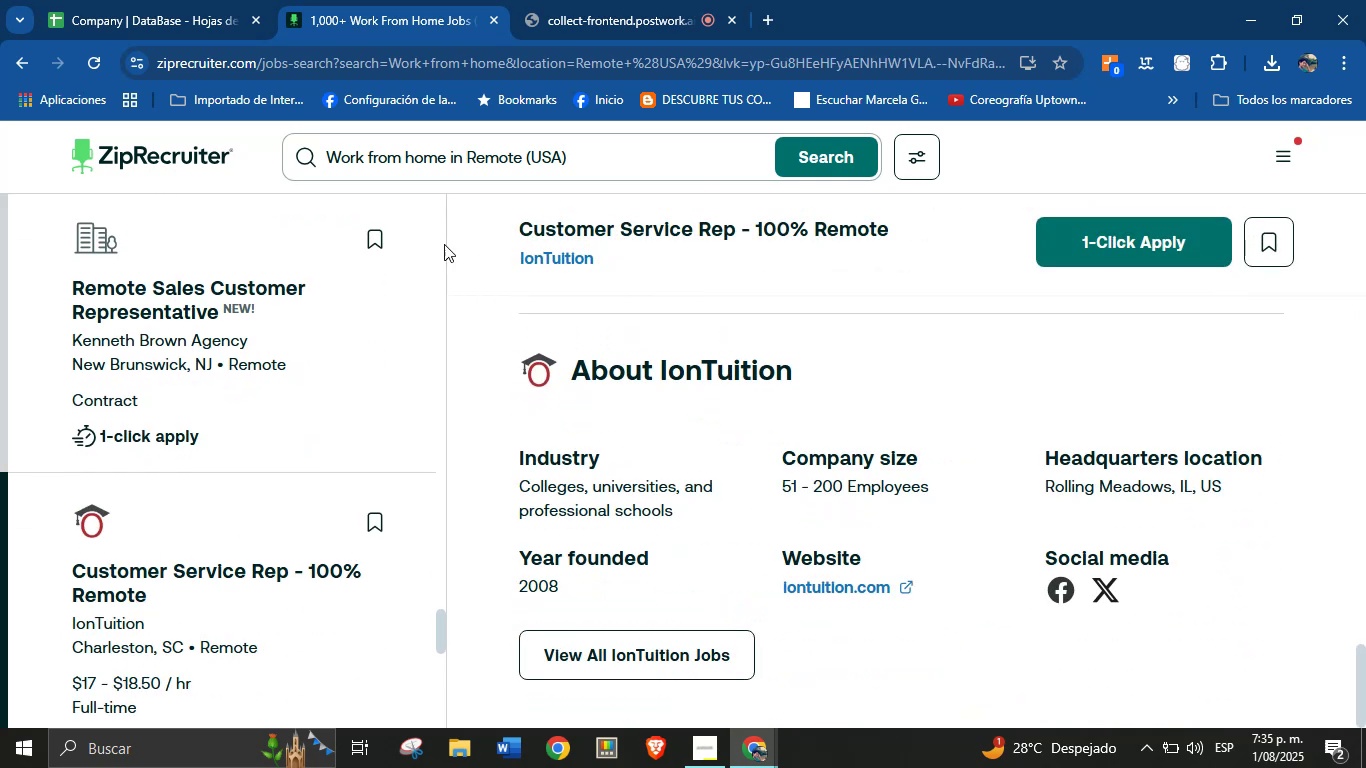 
left_click_drag(start_coordinate=[510, 259], to_coordinate=[616, 259])
 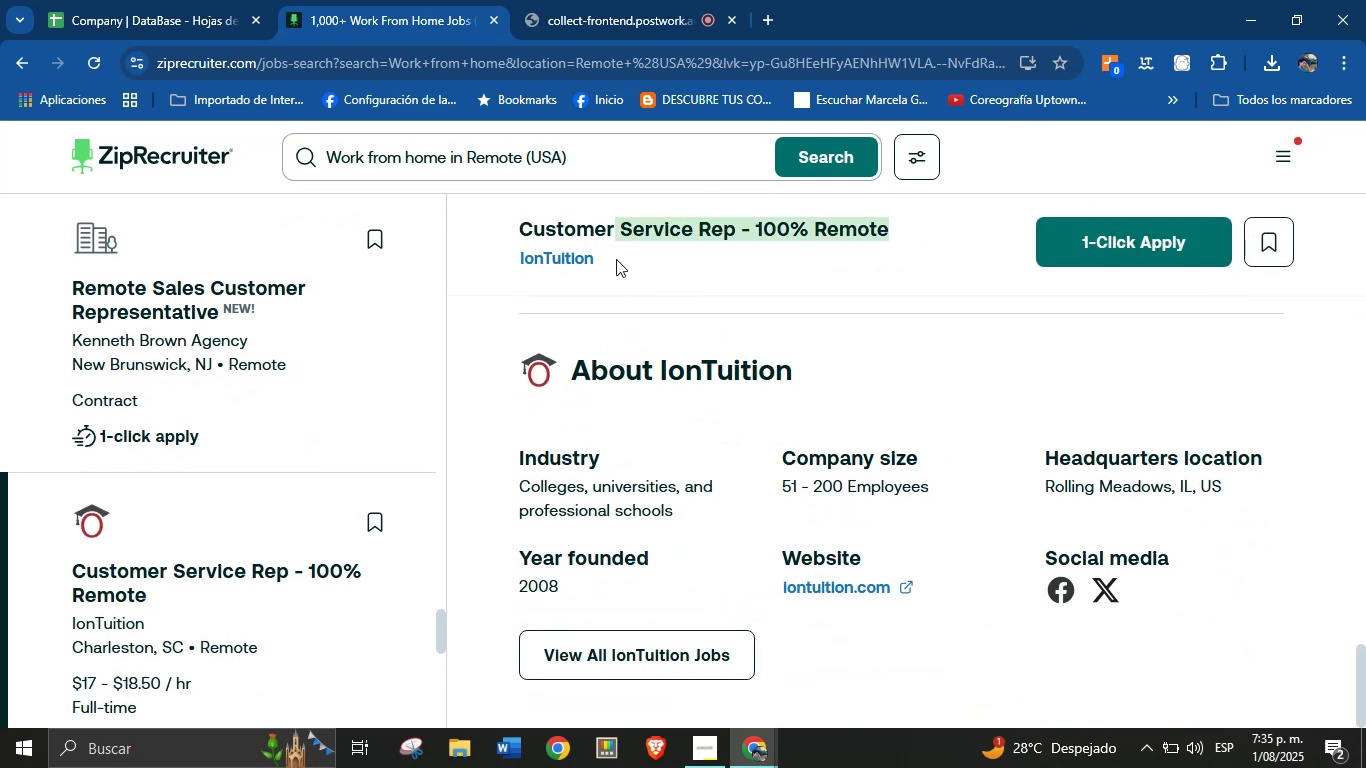 
left_click([616, 259])
 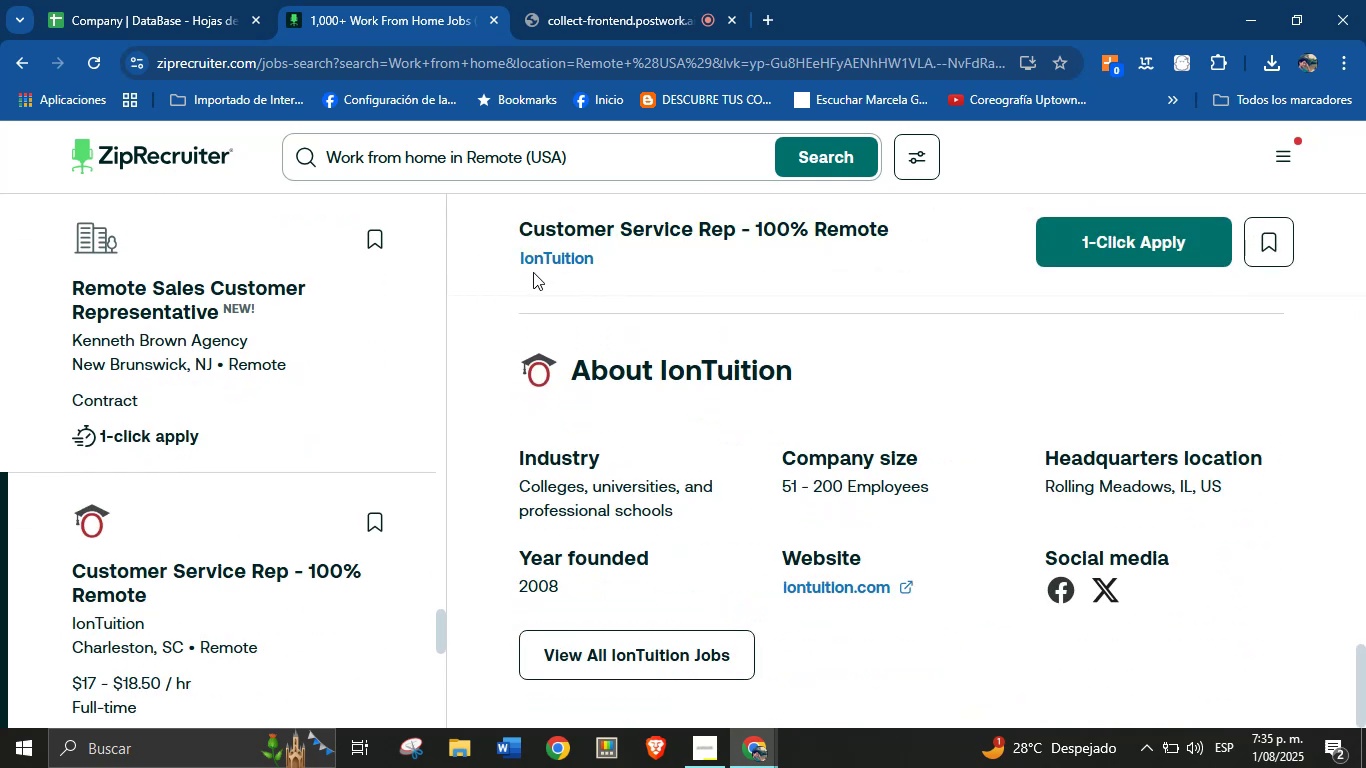 
left_click_drag(start_coordinate=[508, 269], to_coordinate=[611, 267])
 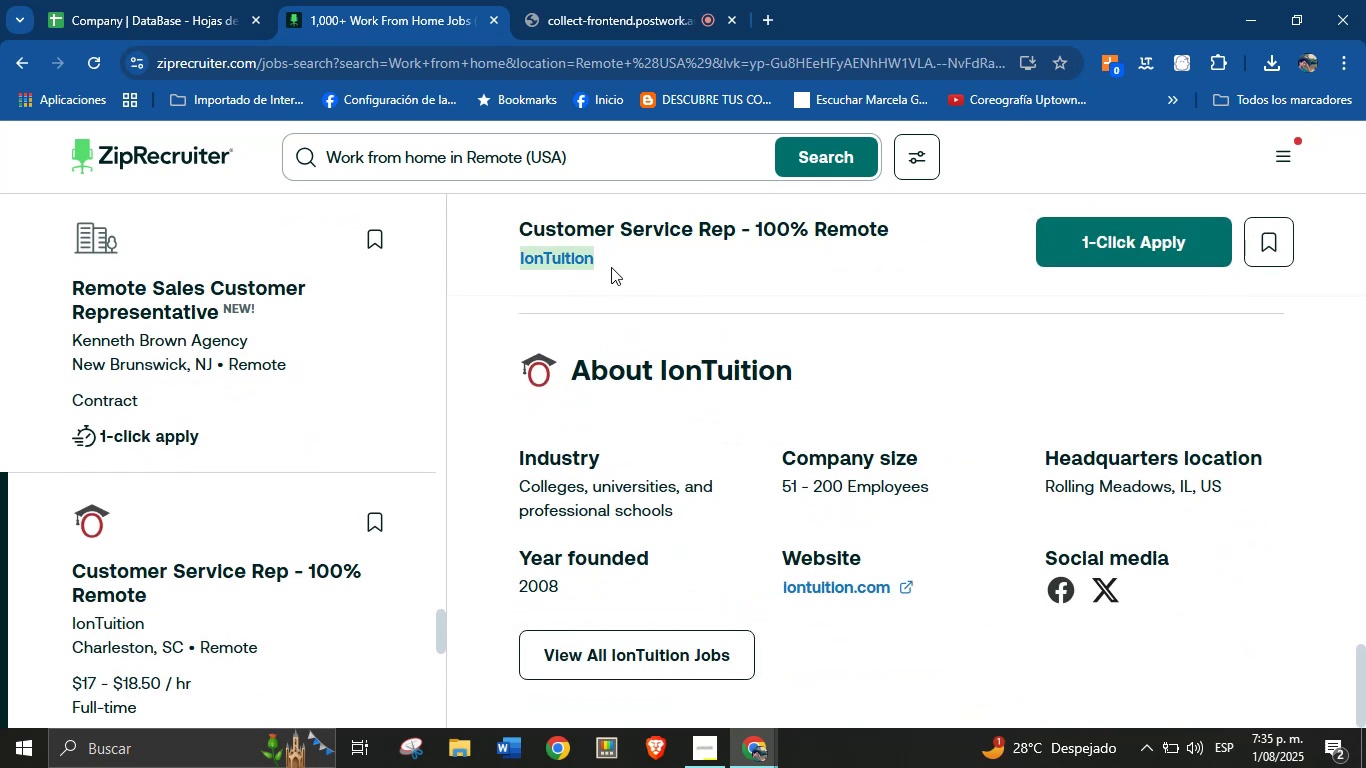 
key(Control+C)
 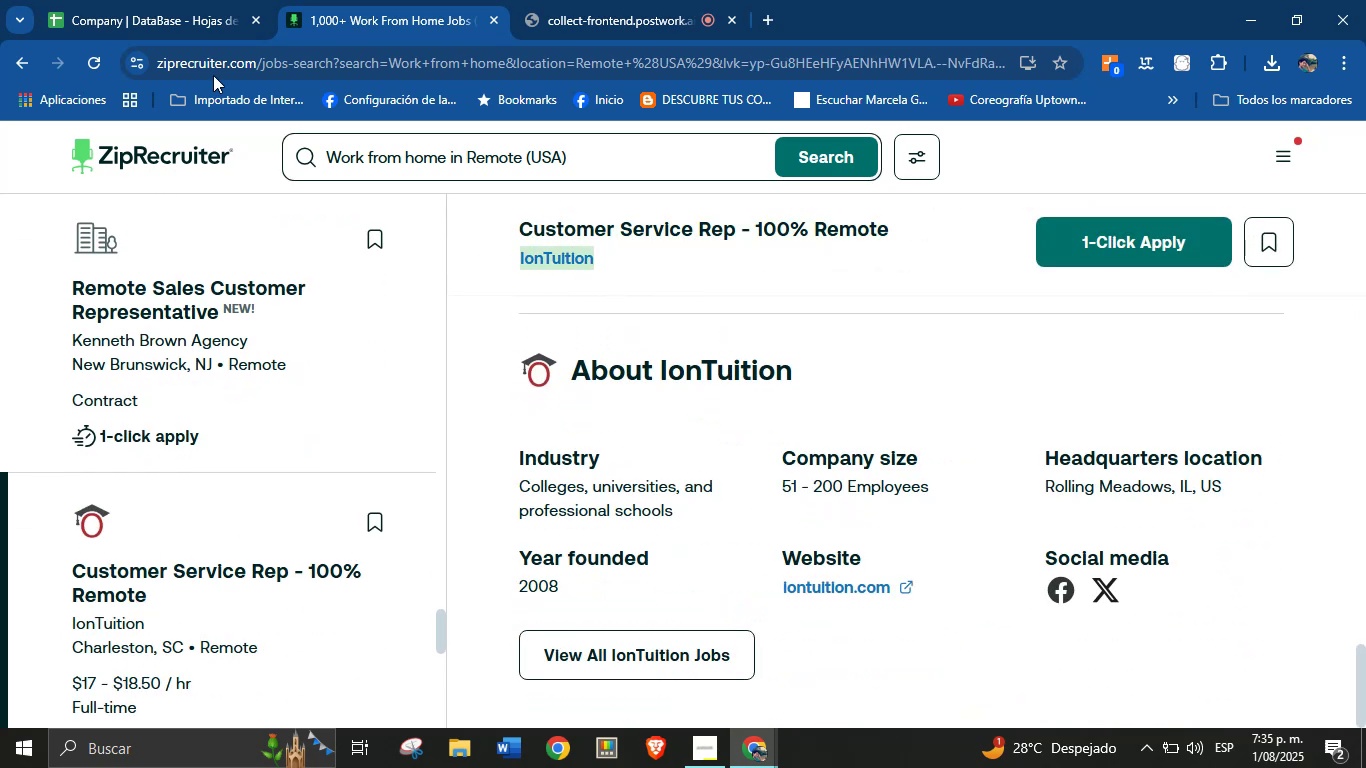 
left_click([138, 0])
 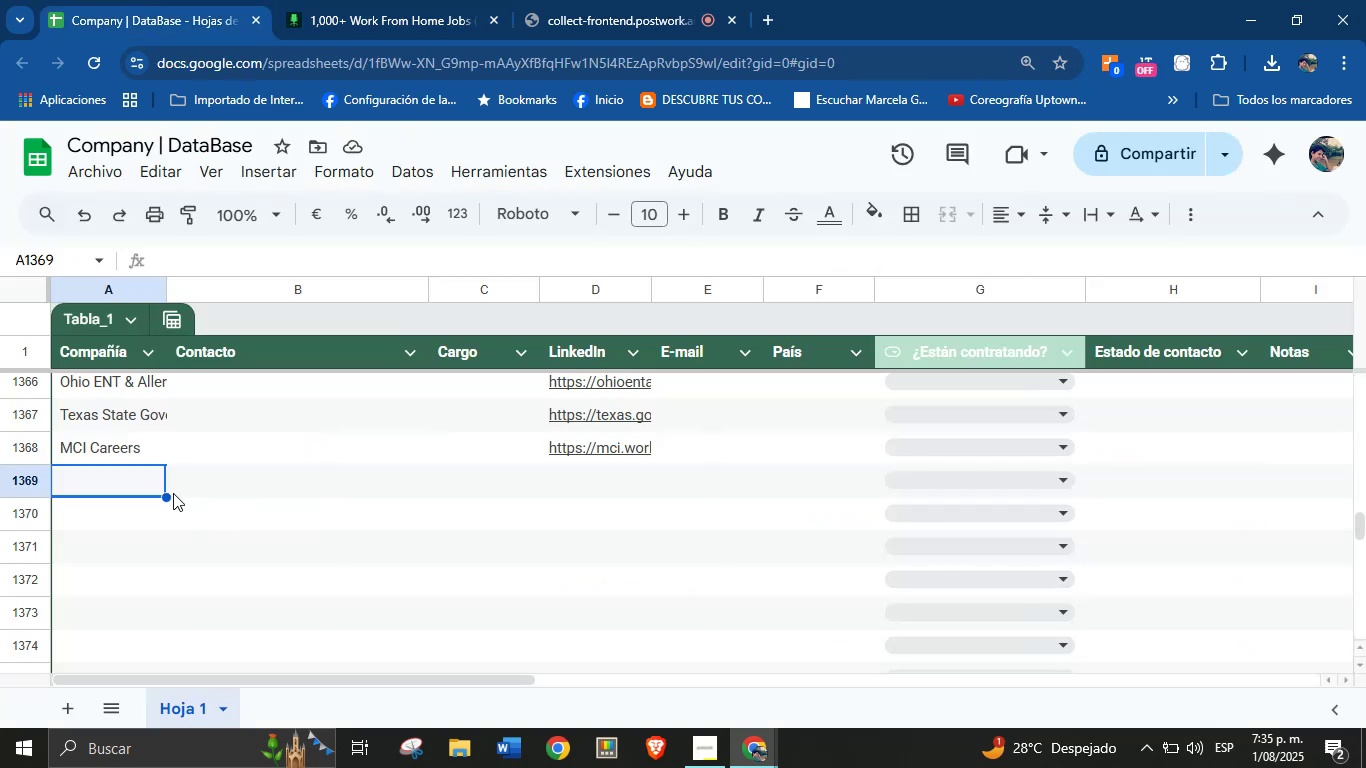 
left_click([129, 477])
 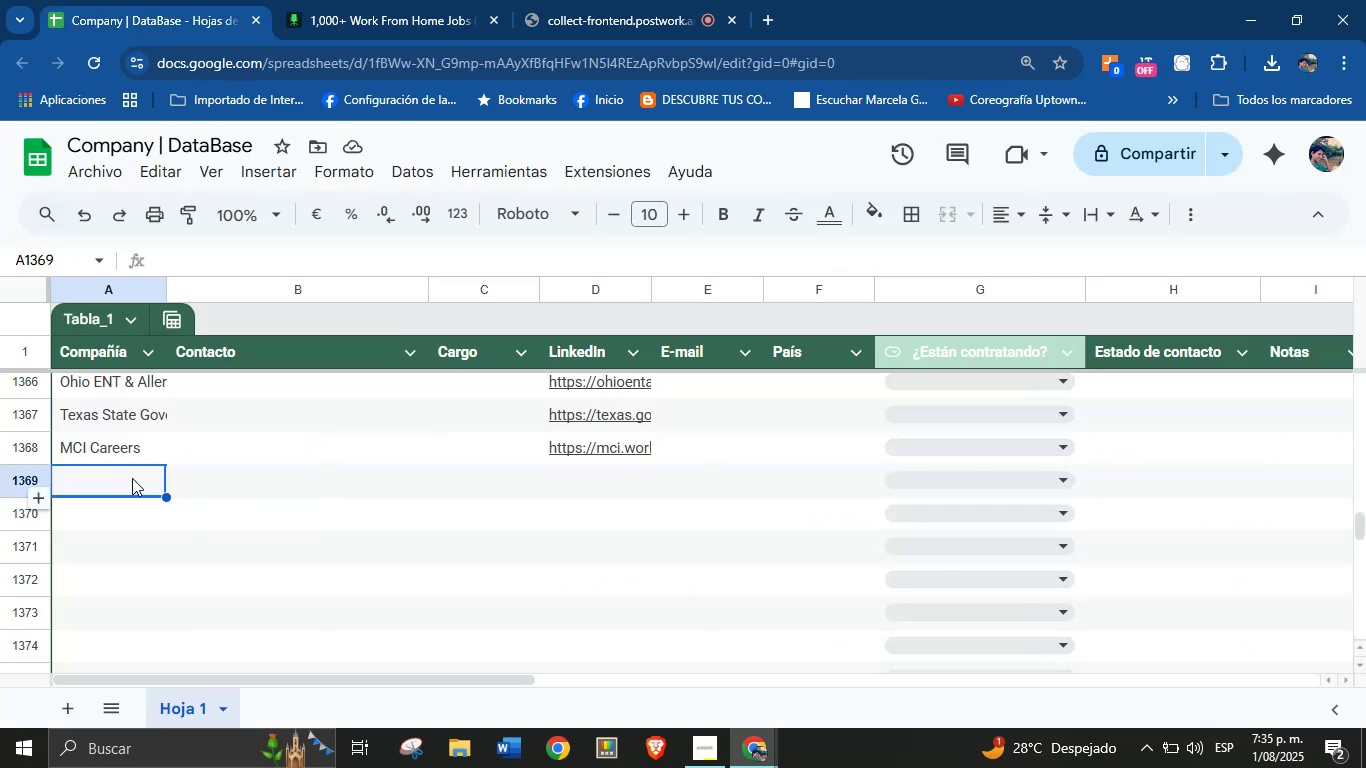 
key(Control+V)
 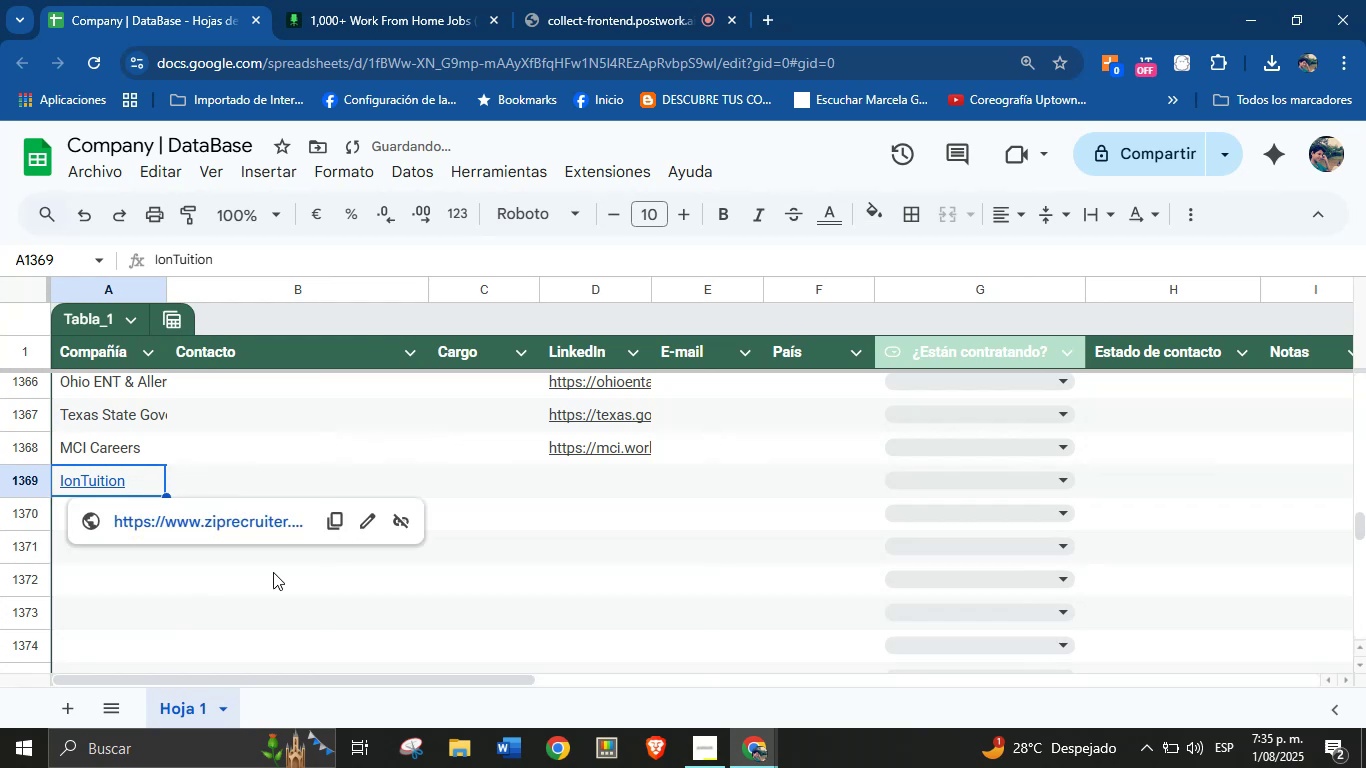 
key(Control+Z)
 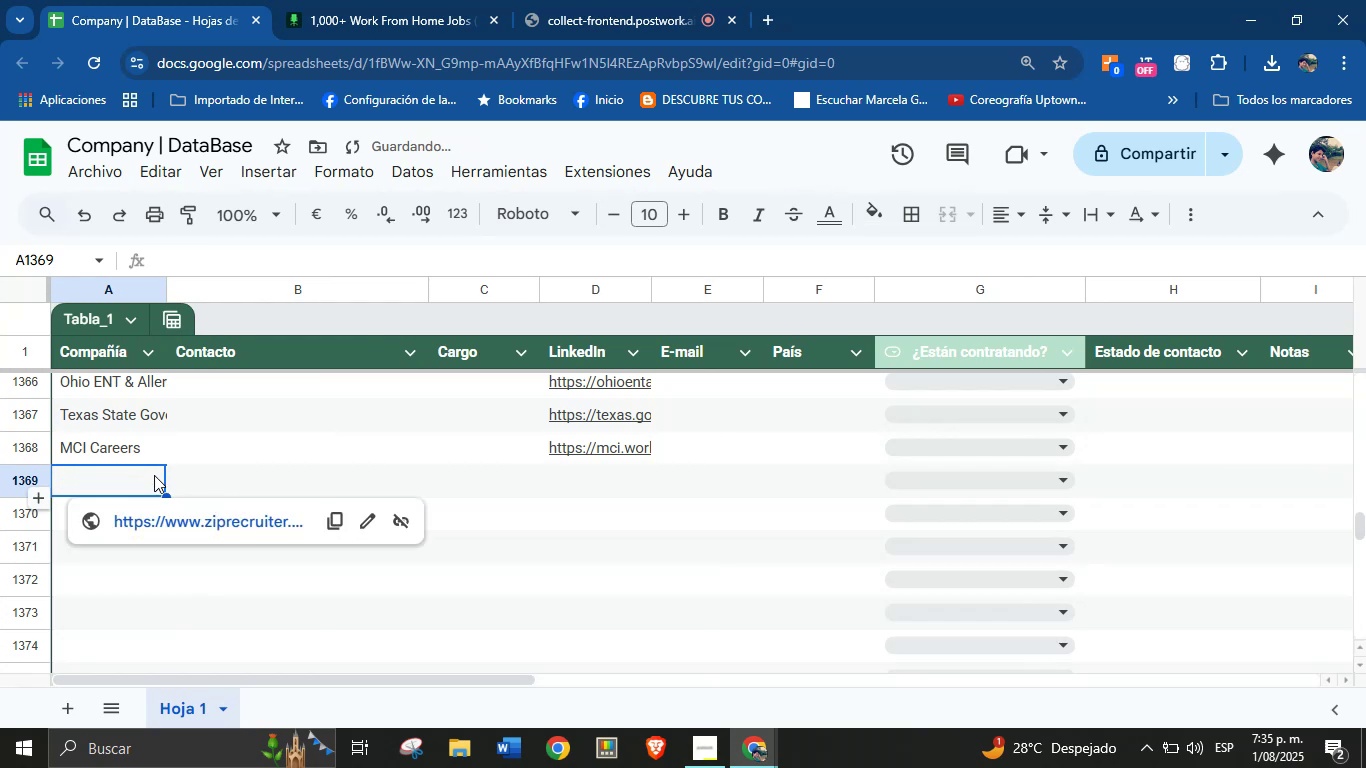 
left_click([130, 480])
 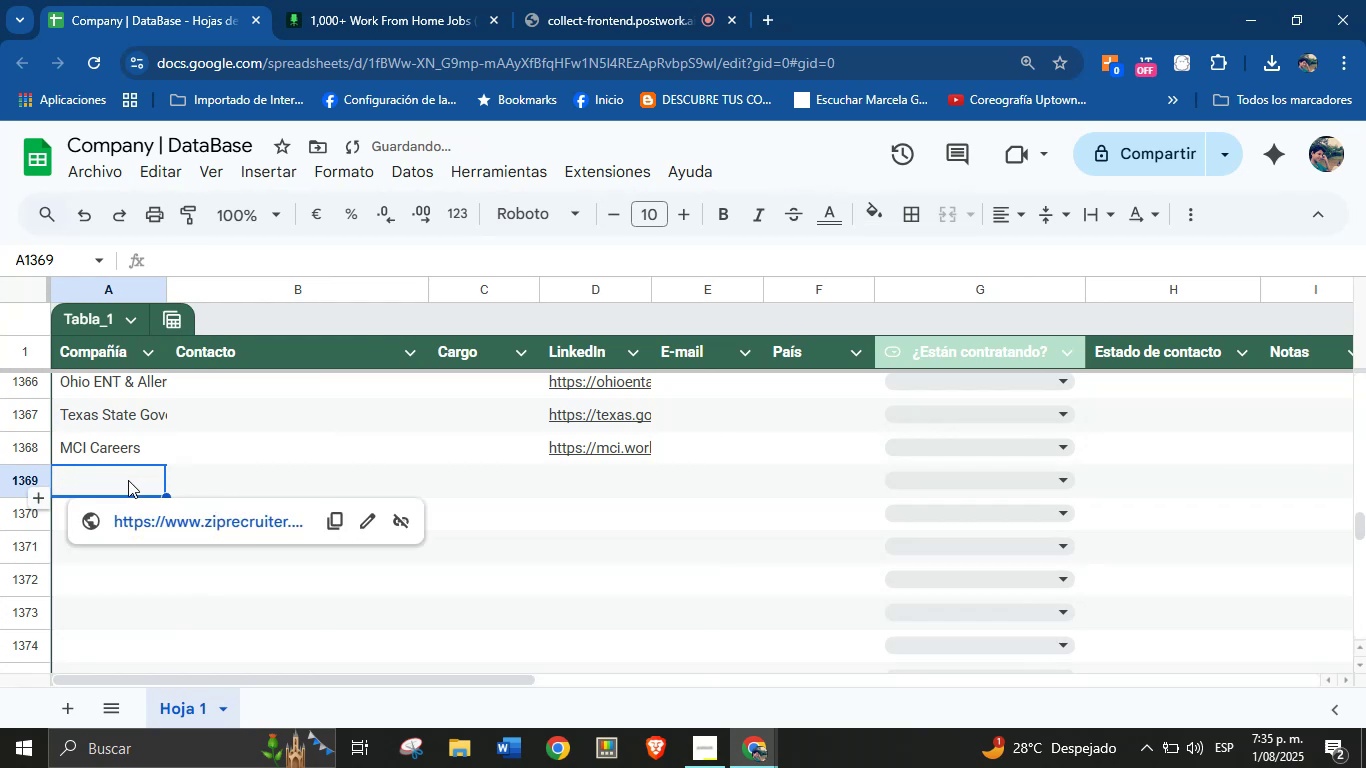 
double_click([183, 480])
 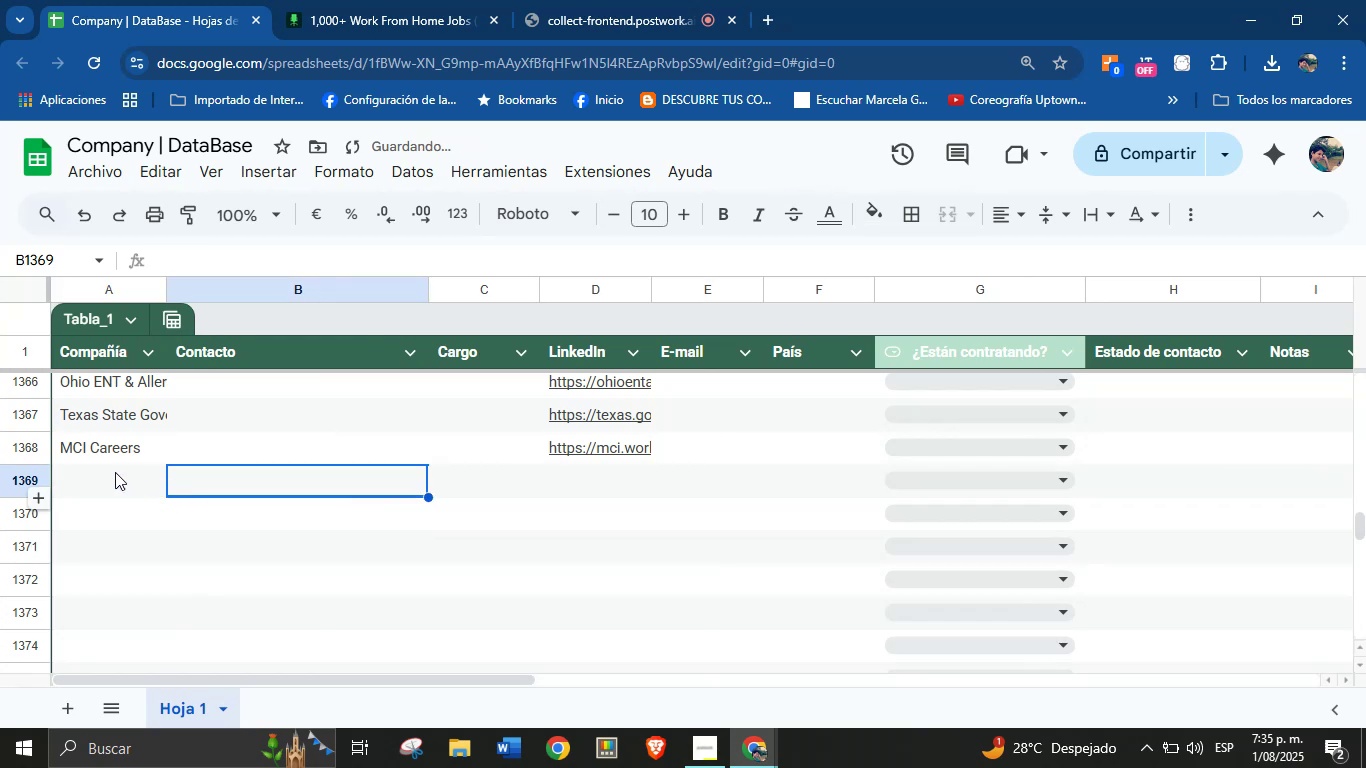 
key(Control+V)
 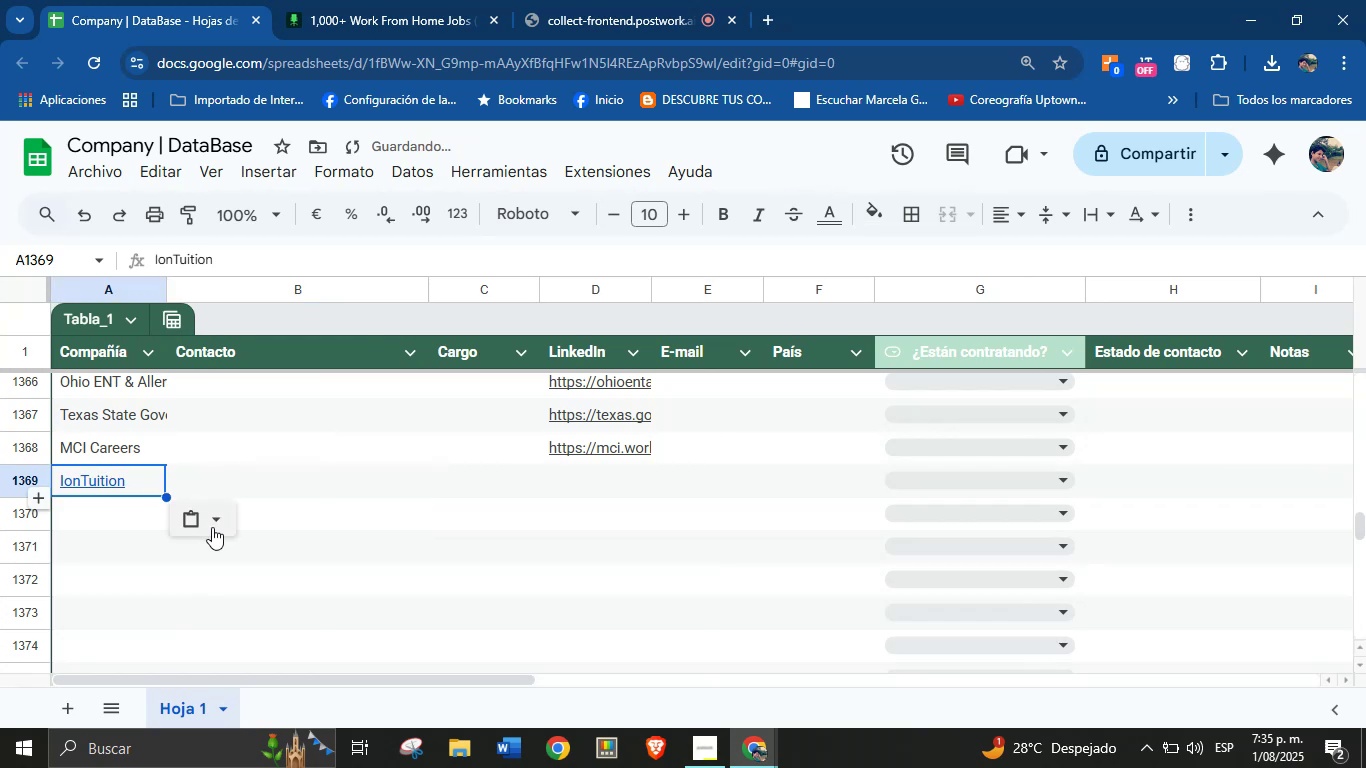 
double_click([215, 525])
 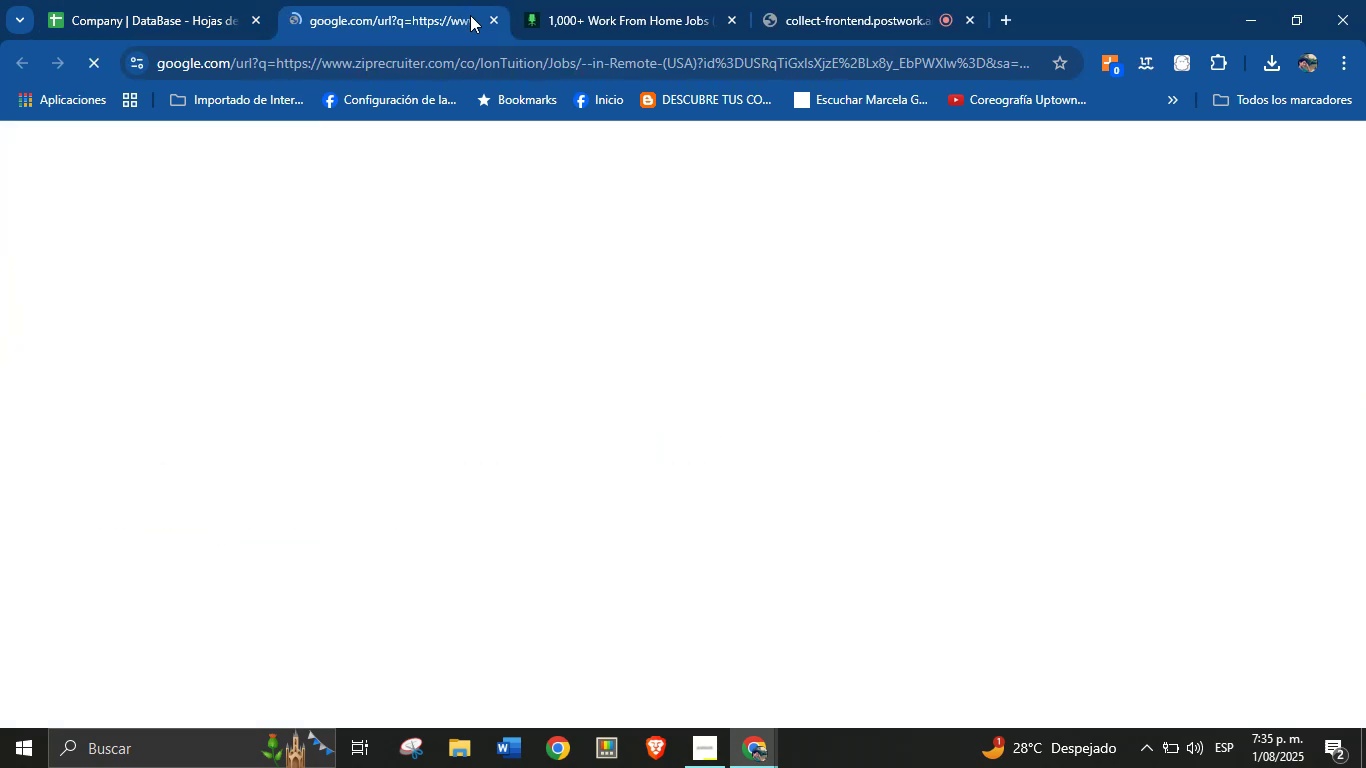 
left_click([489, 23])
 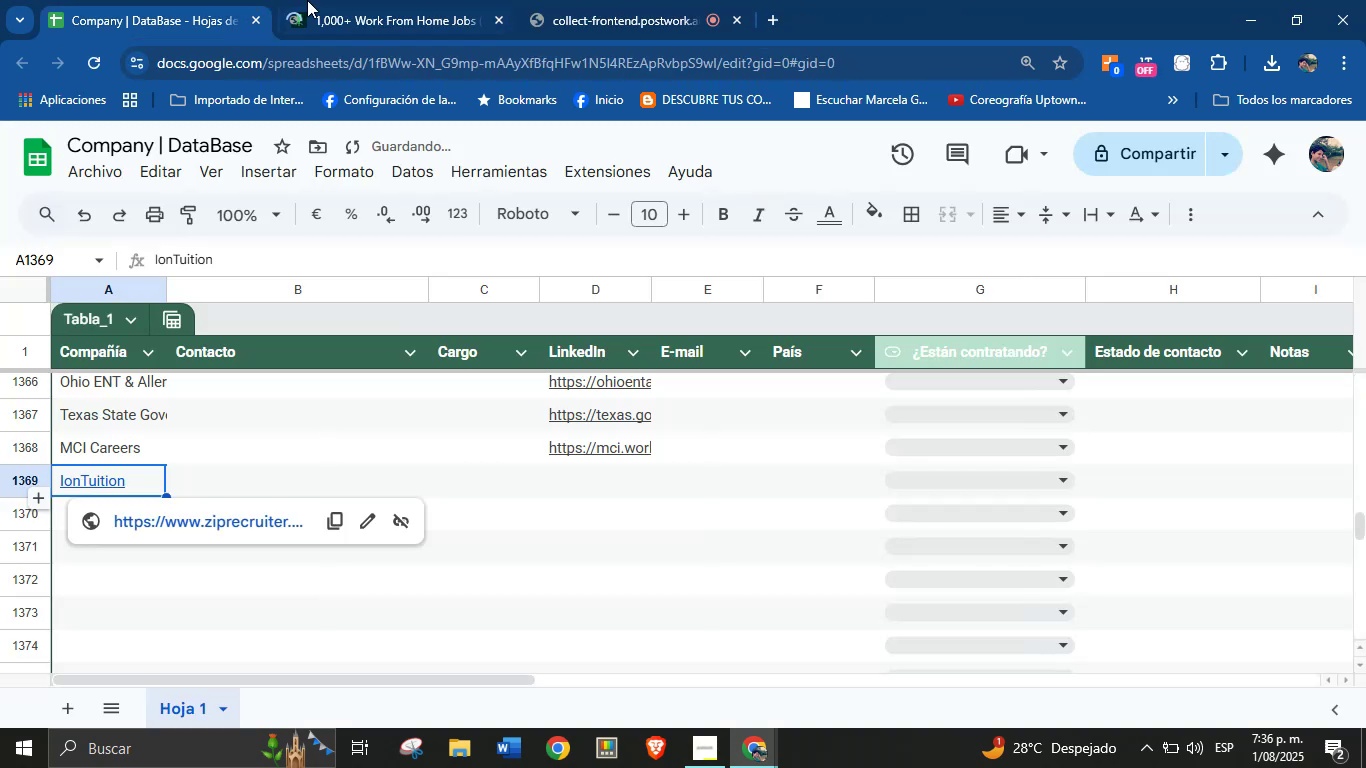 
left_click([113, 0])
 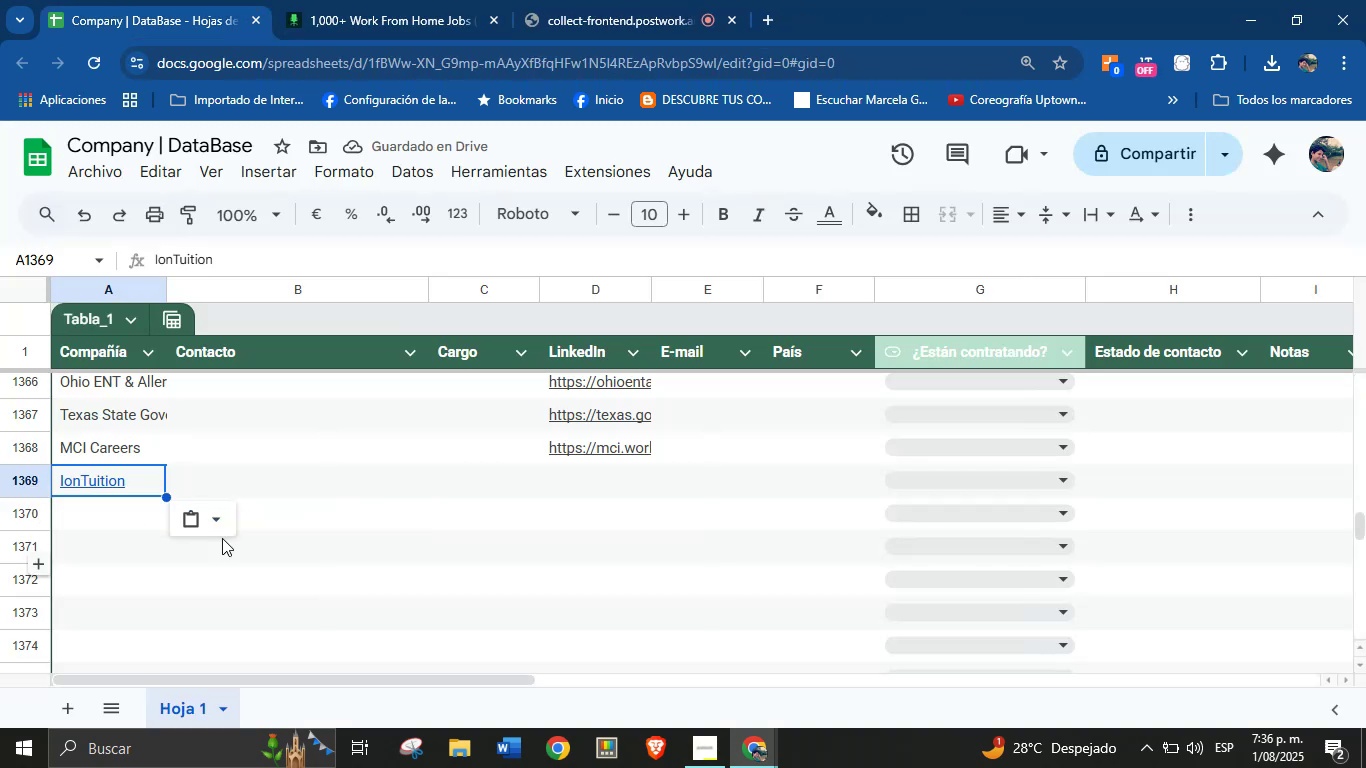 
left_click([227, 525])
 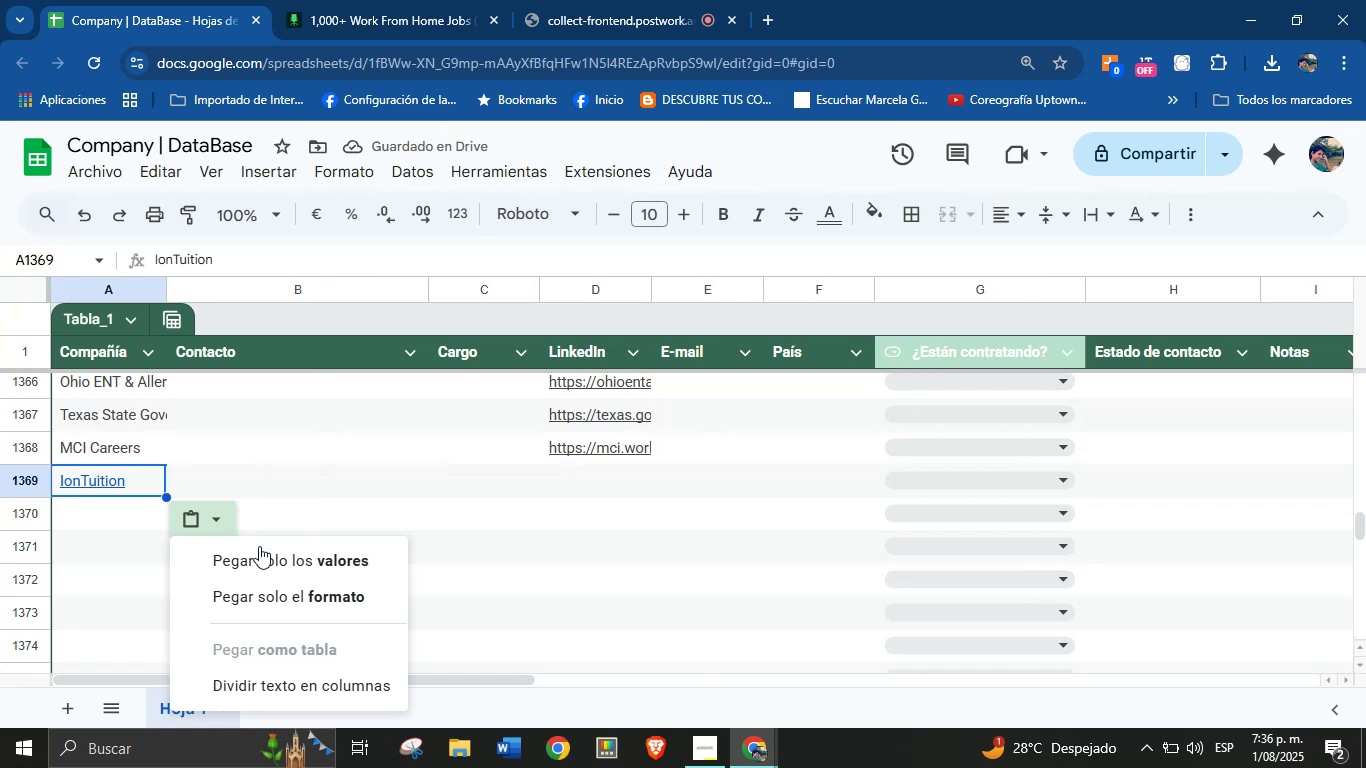 
left_click([264, 552])
 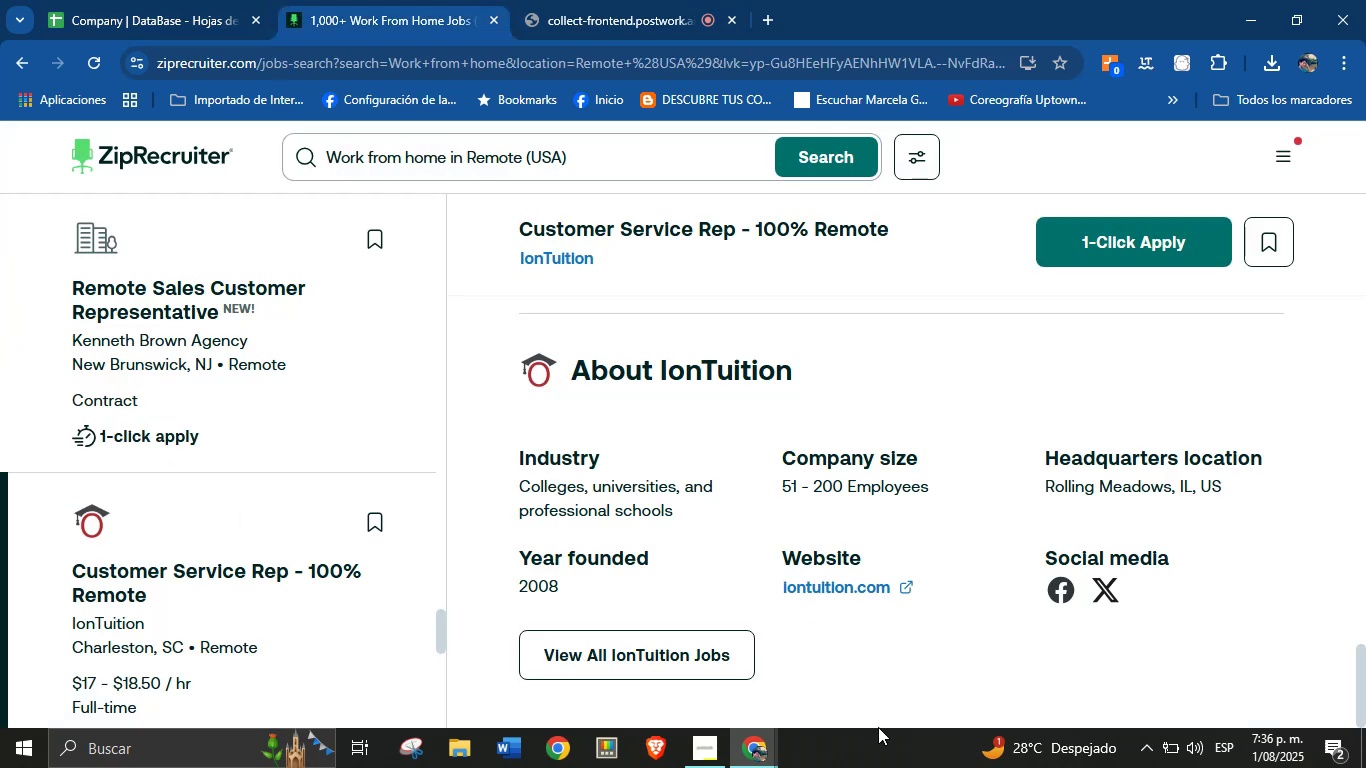 
right_click([825, 597])
 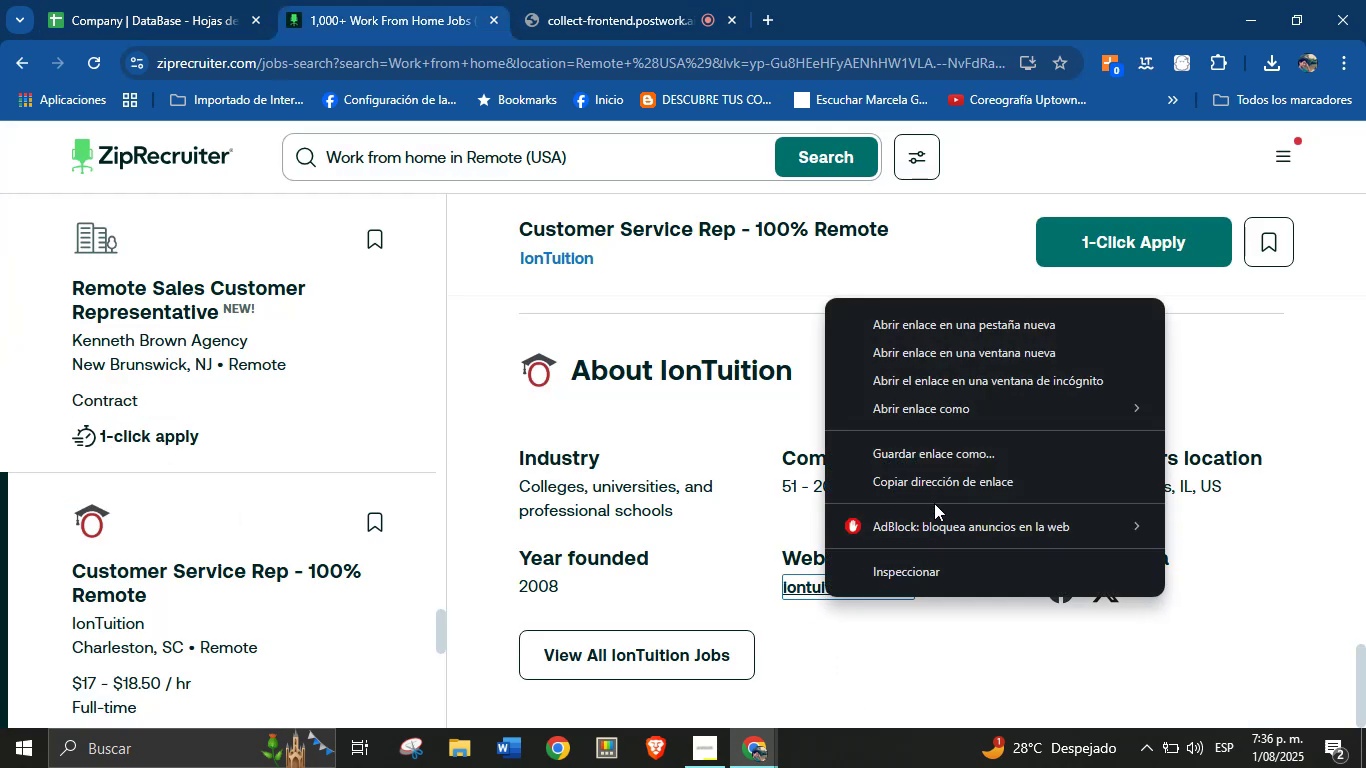 
left_click([935, 491])
 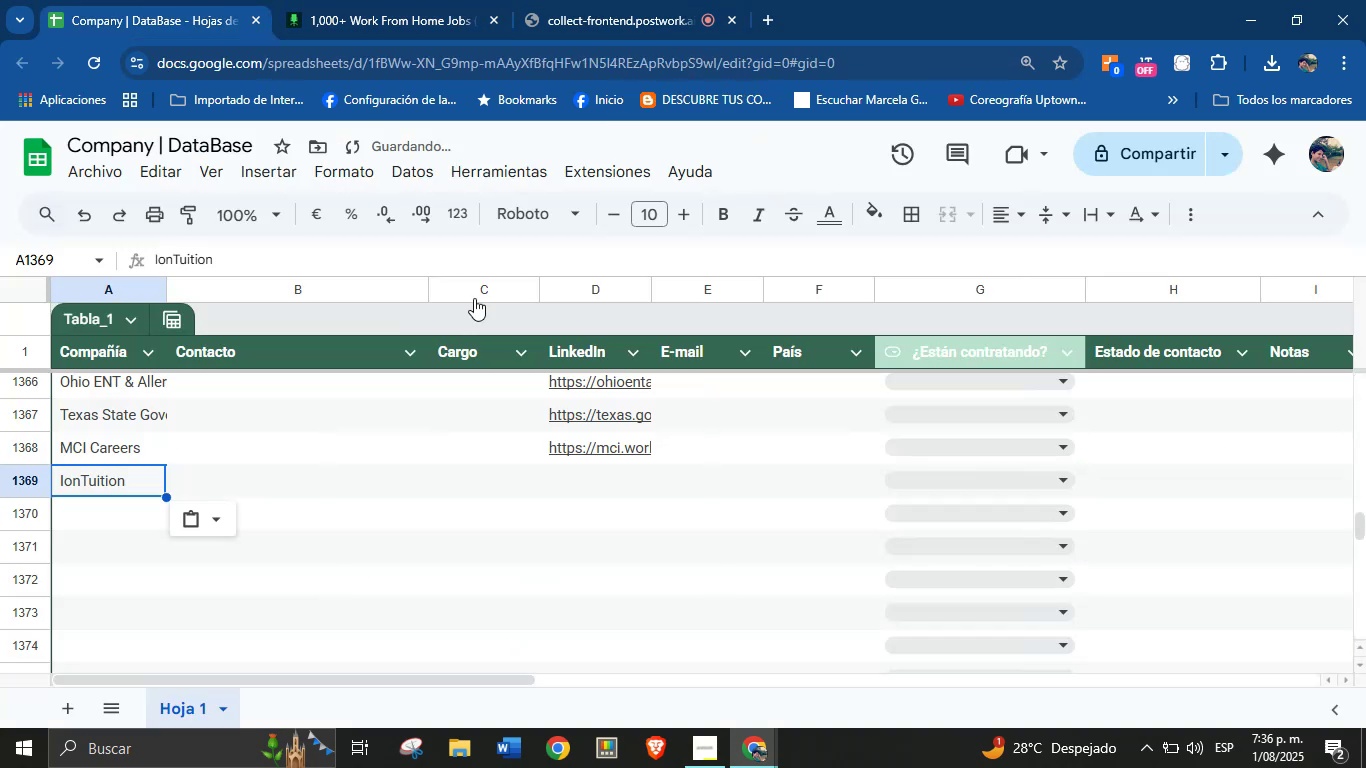 
left_click([594, 484])
 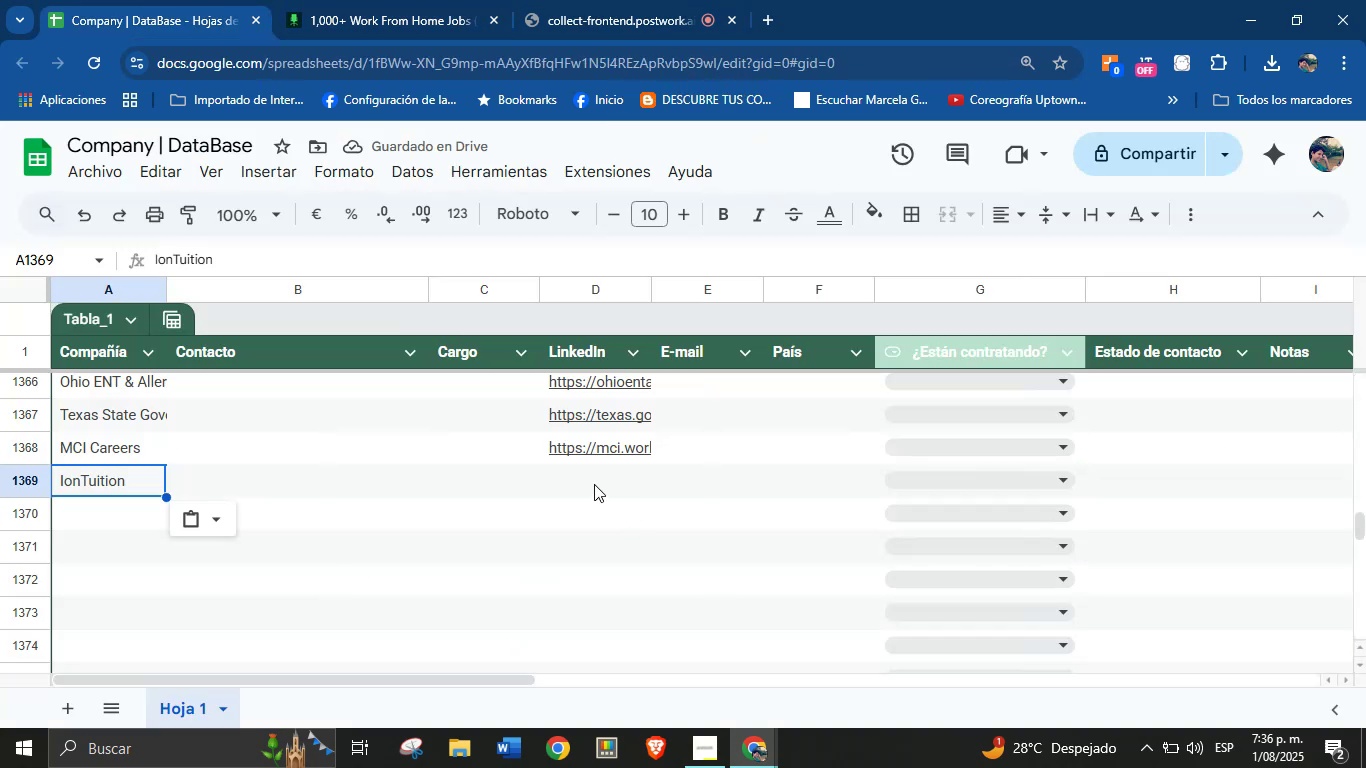 
key(Control+V)
 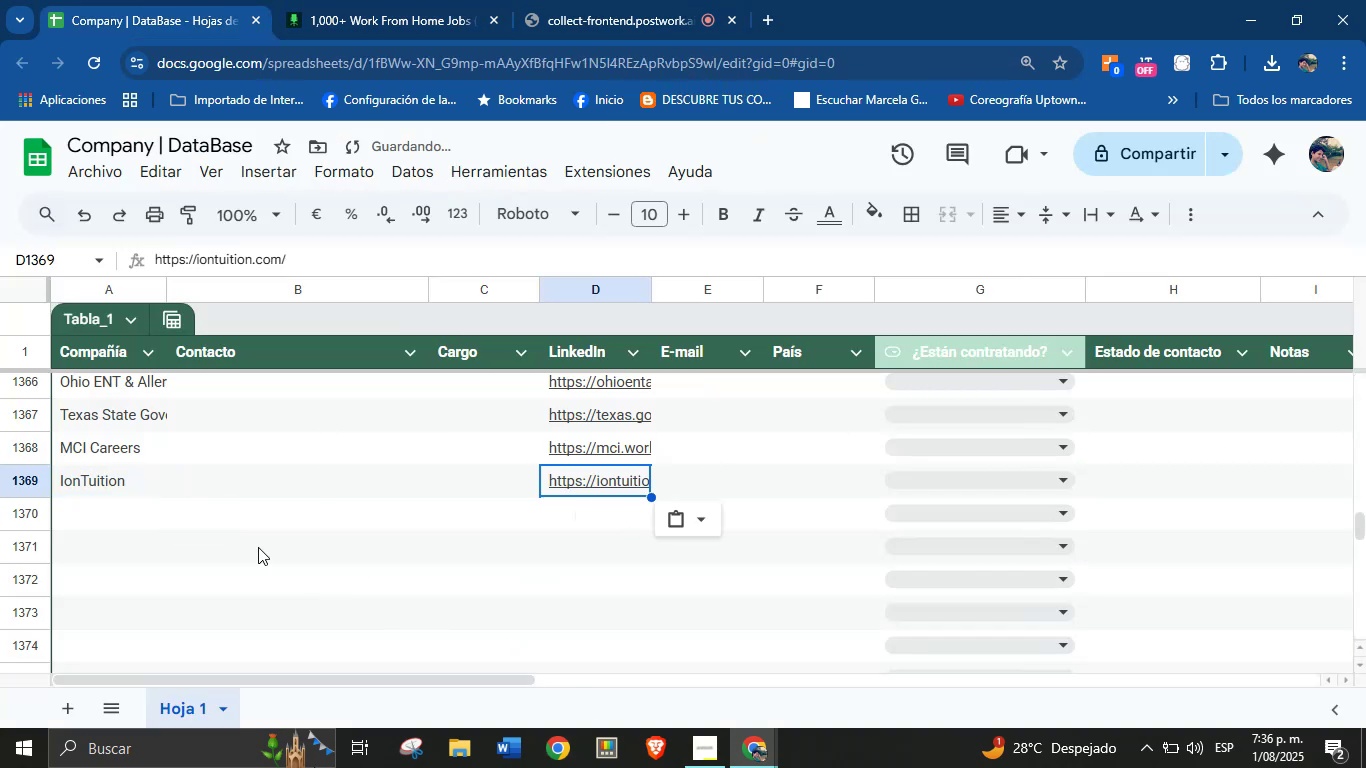 
left_click([96, 511])
 